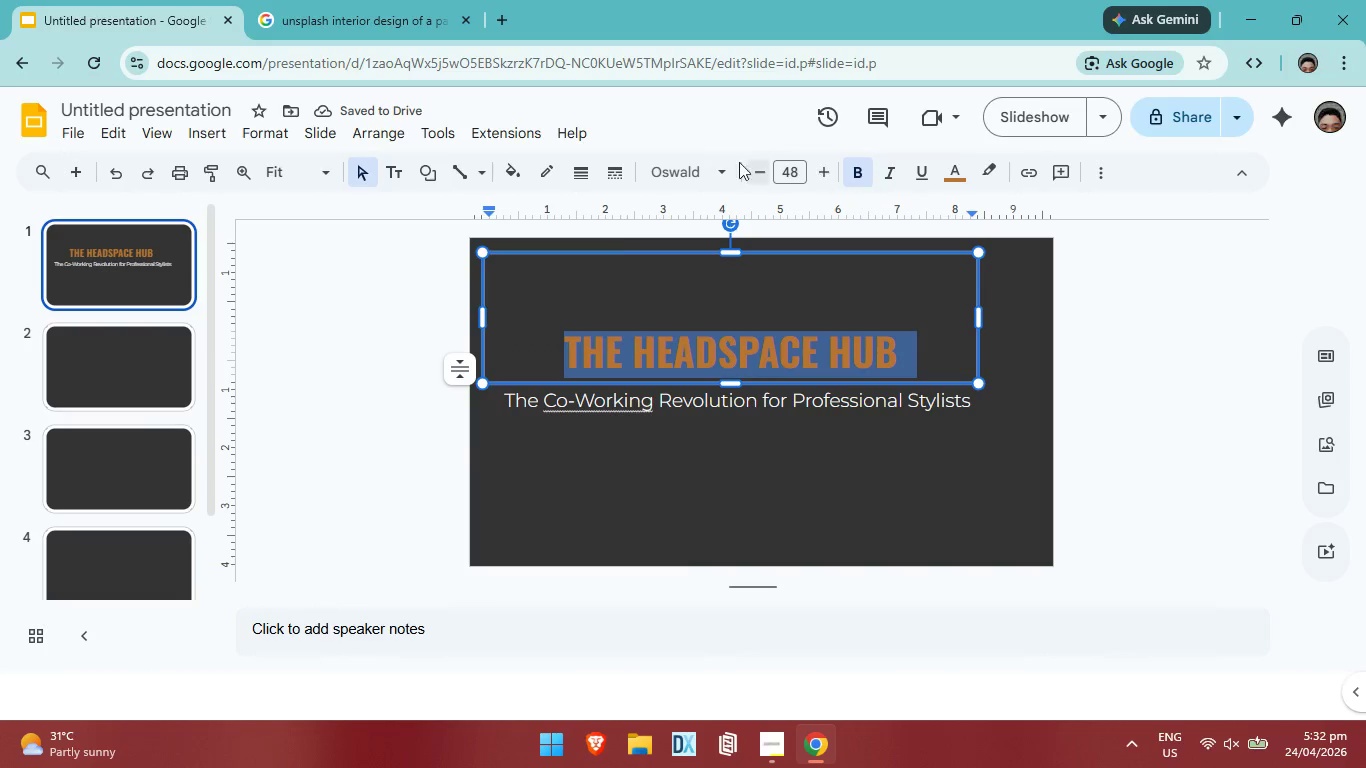 
left_click([717, 168])
 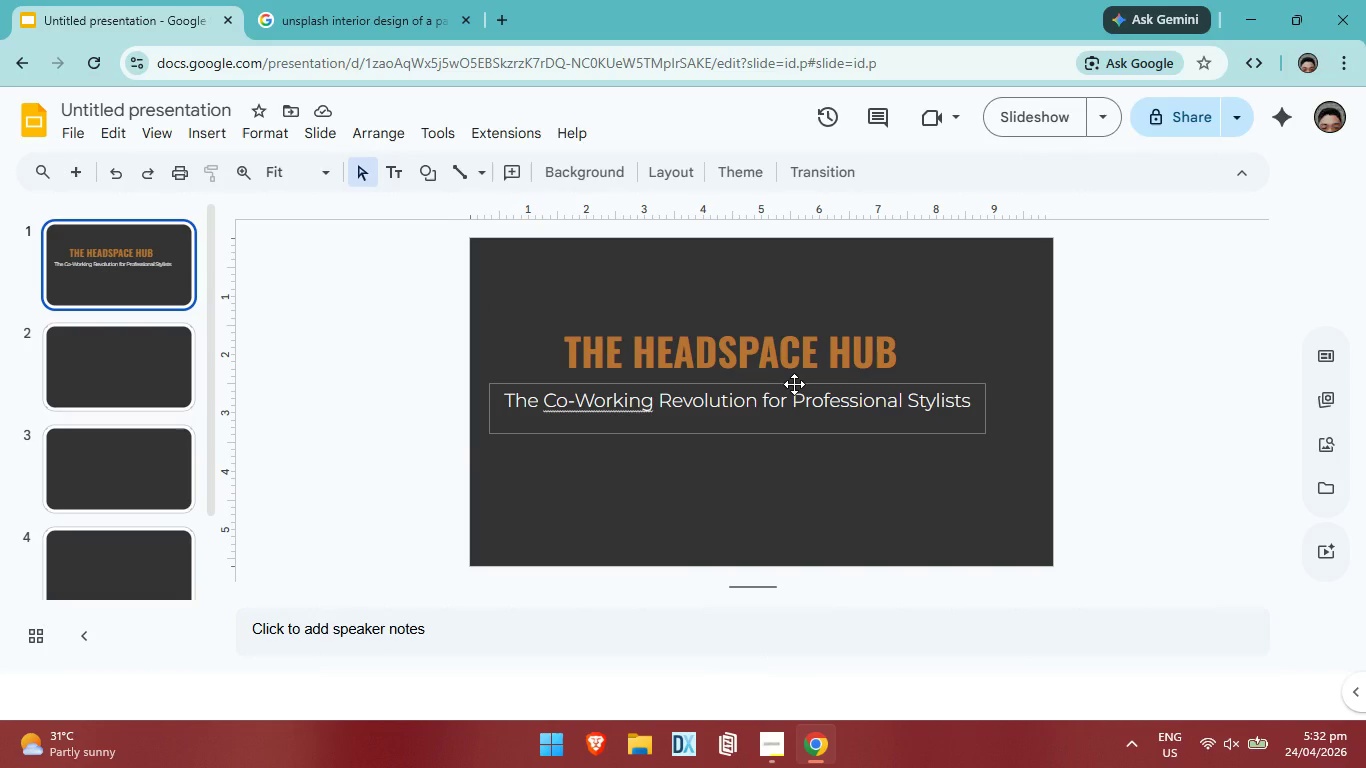 
wait(11.8)
 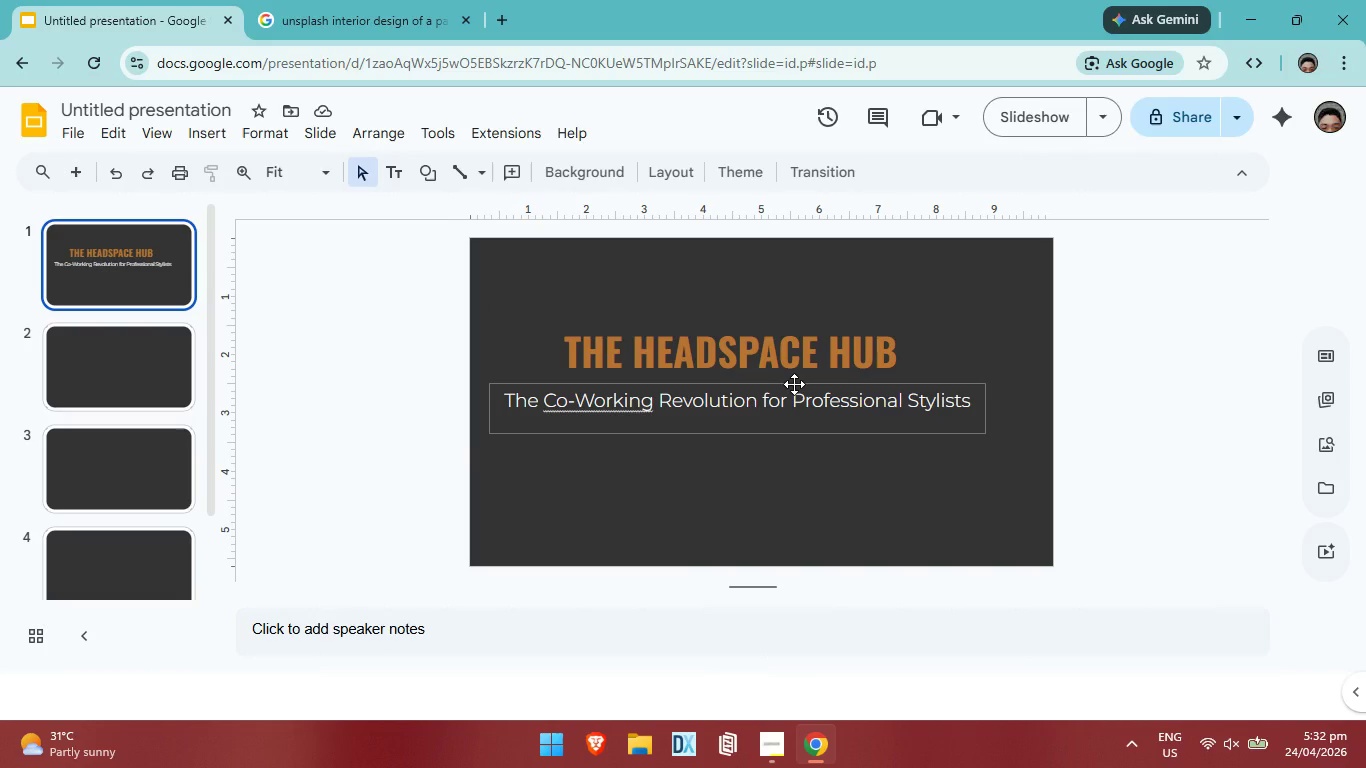 
left_click([740, 412])
 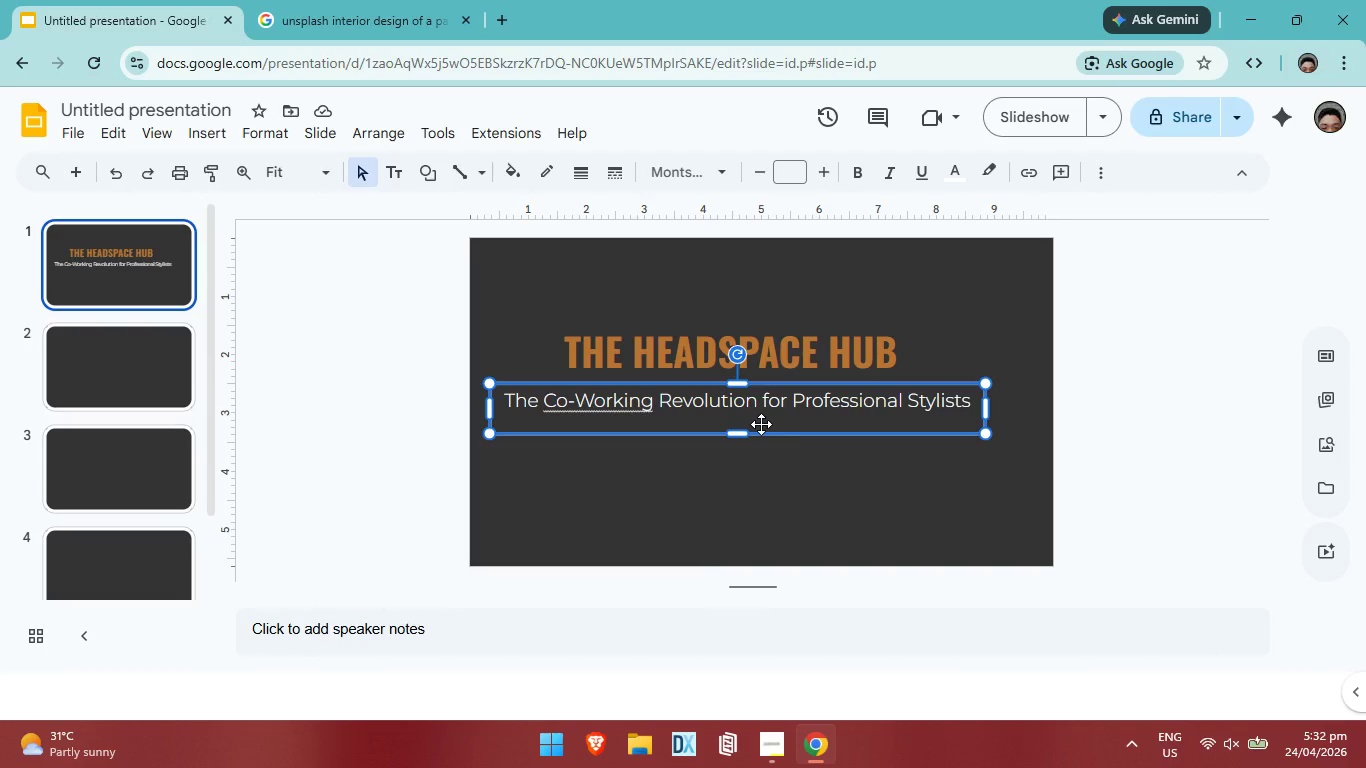 
left_click([793, 422])
 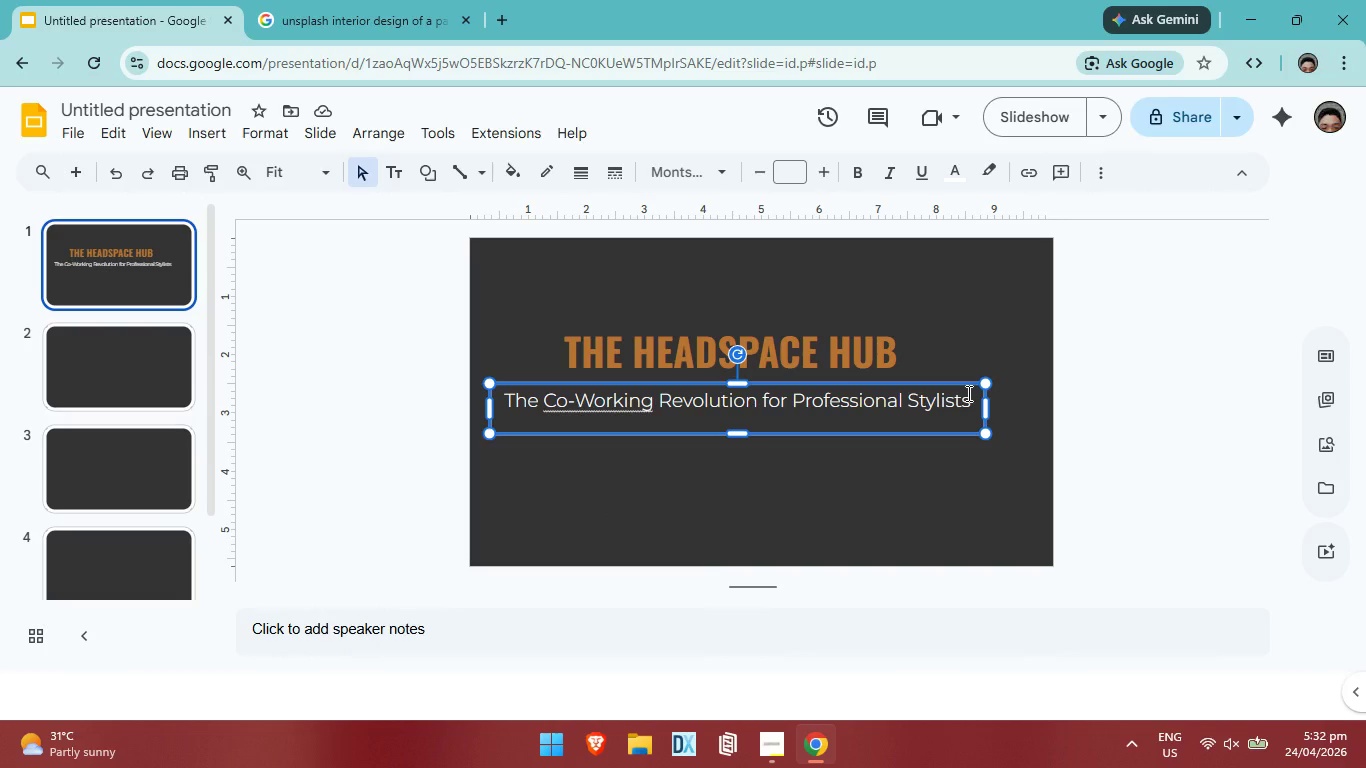 
left_click([967, 393])
 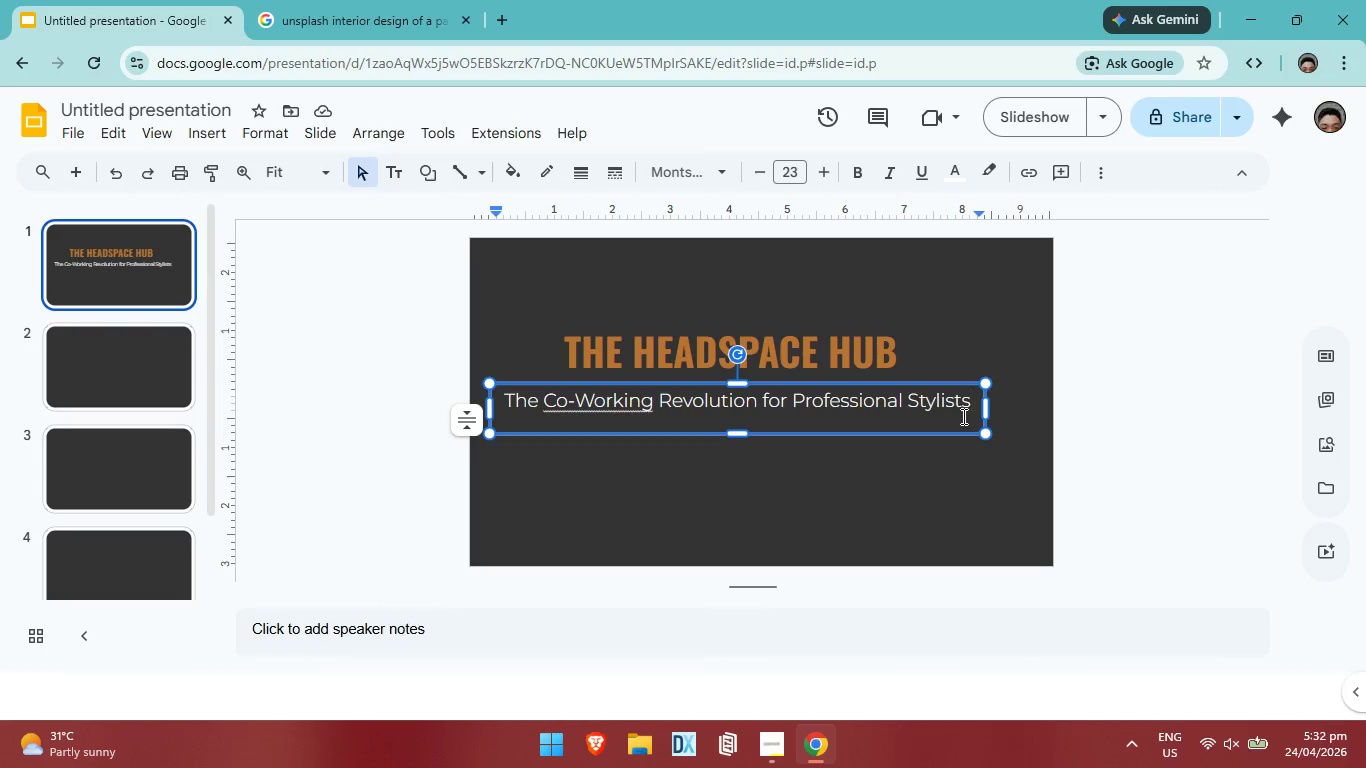 
key(Control+A)
 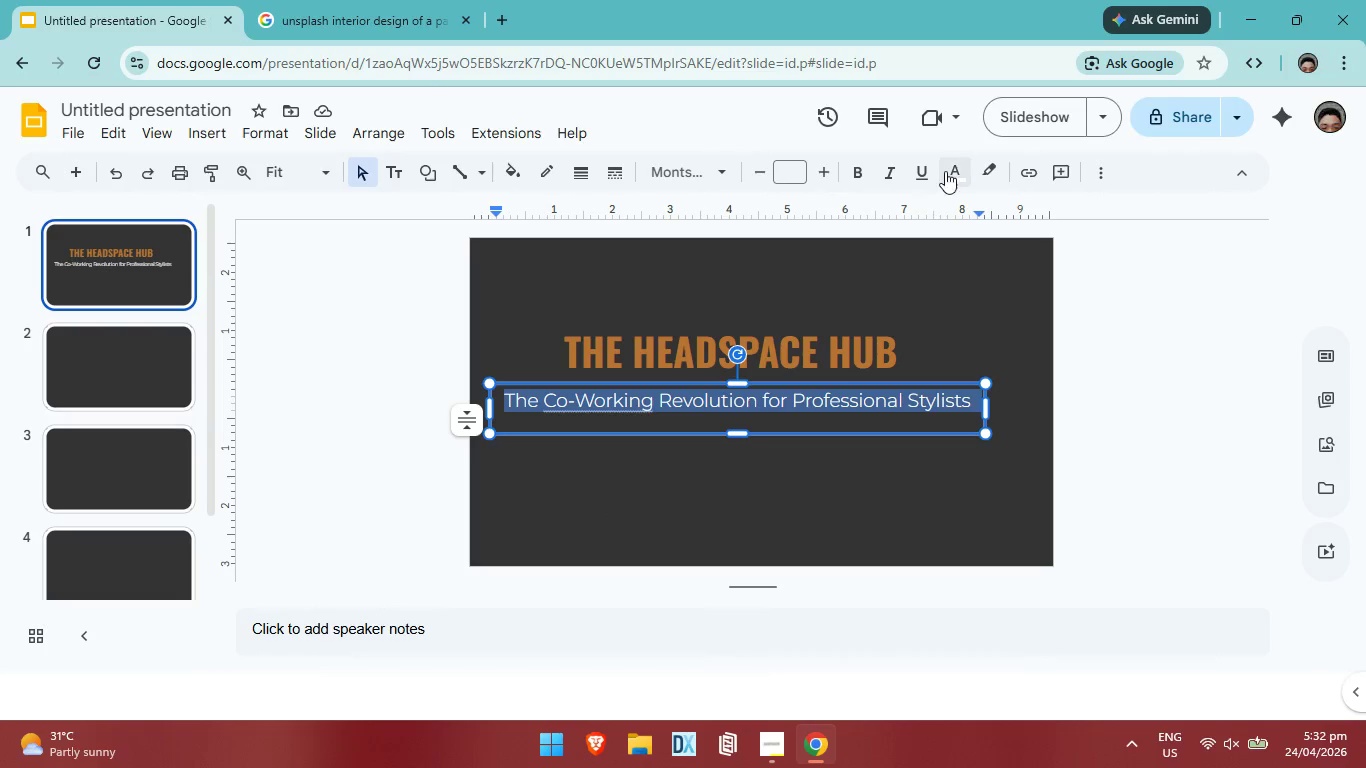 
left_click([948, 171])
 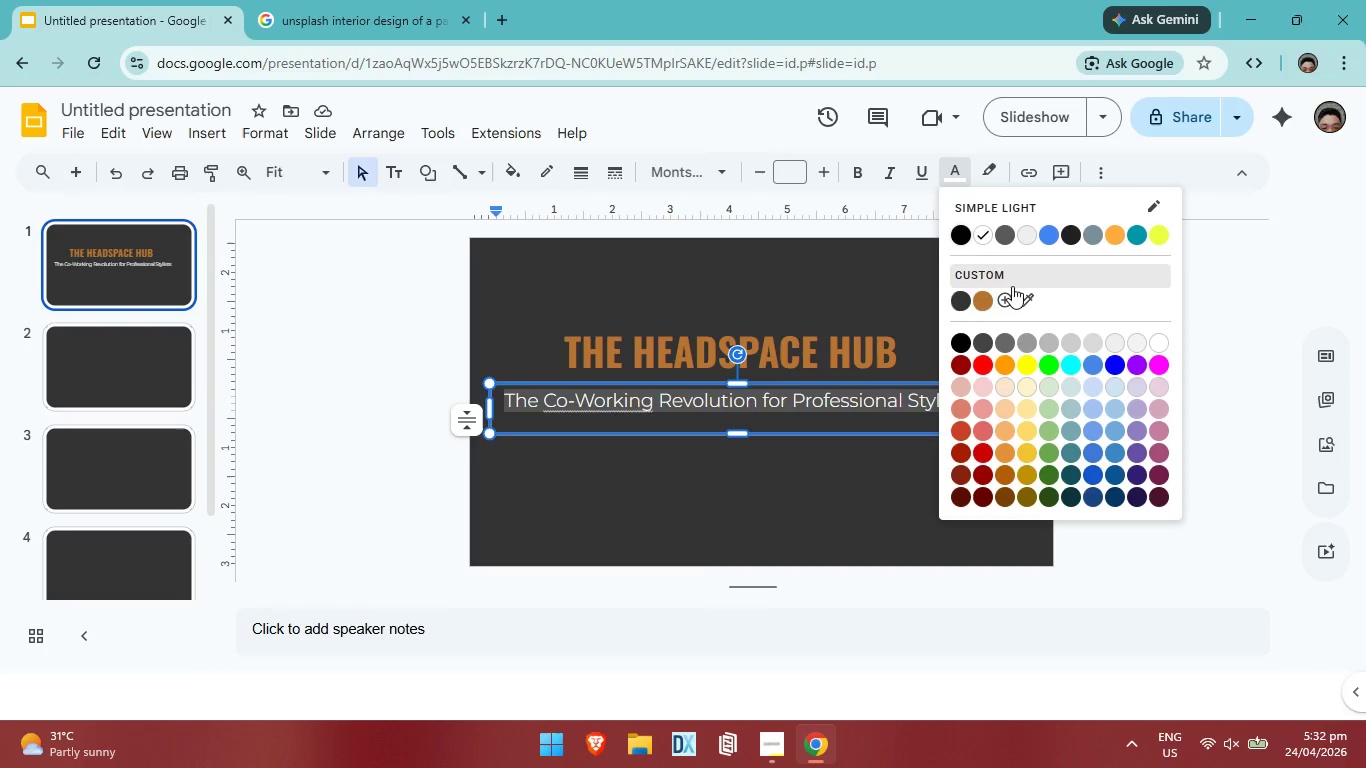 
left_click([1010, 296])
 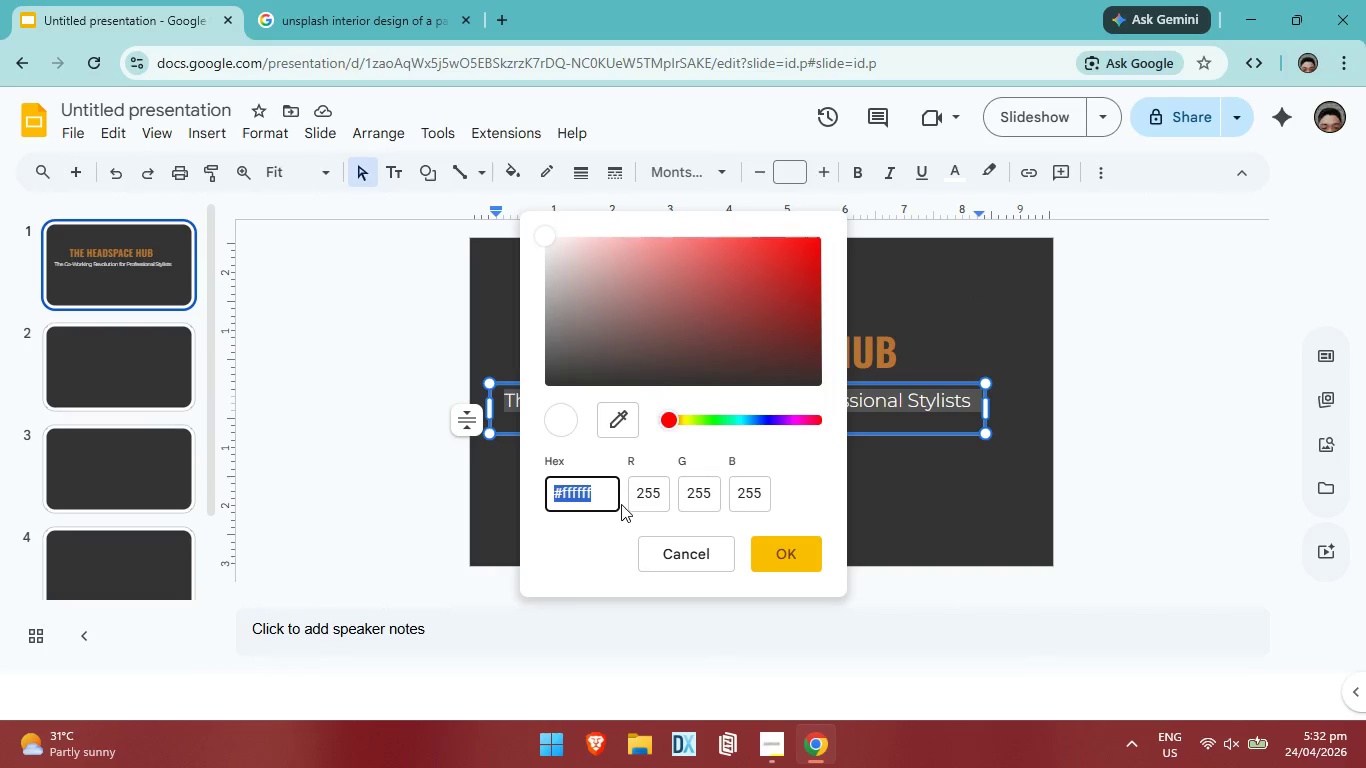 
key(Backspace)
type(E0E0E0)
 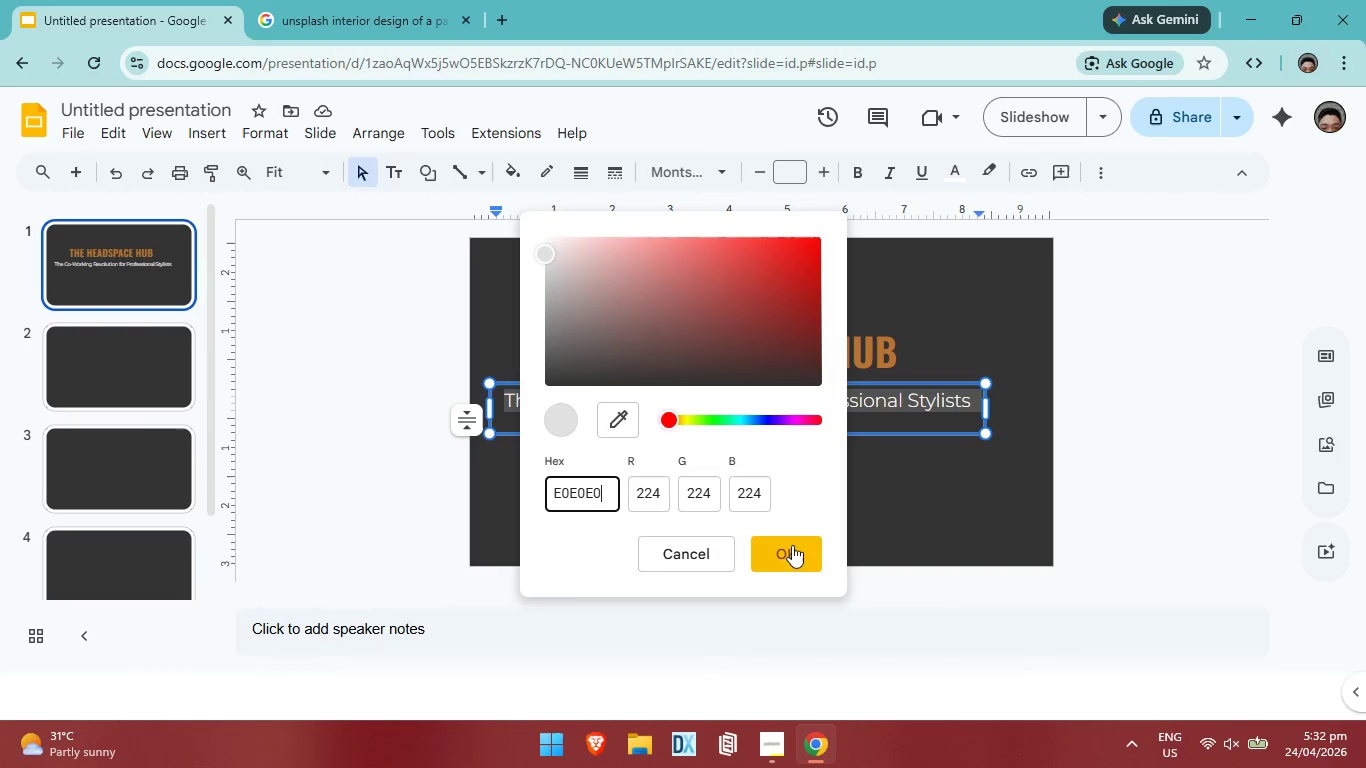 
left_click([806, 549])
 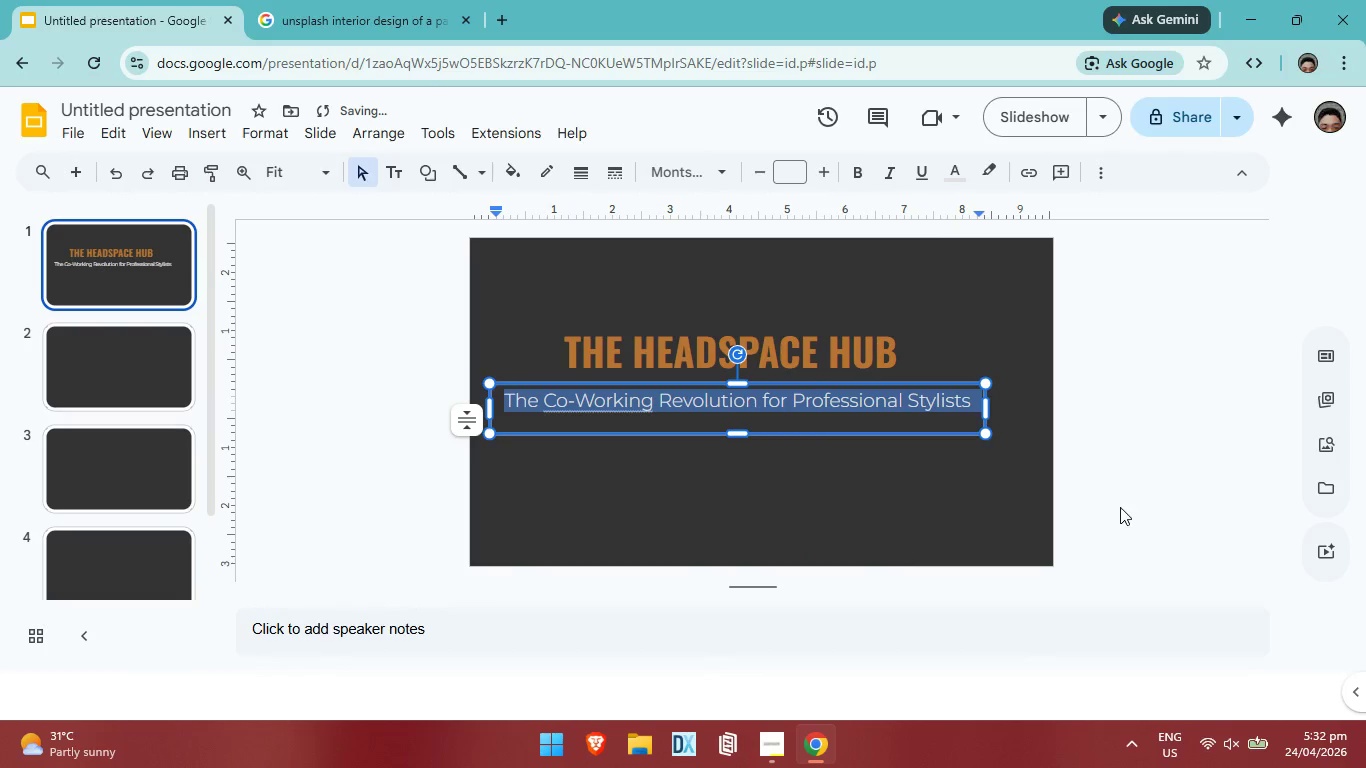 
left_click([1121, 507])
 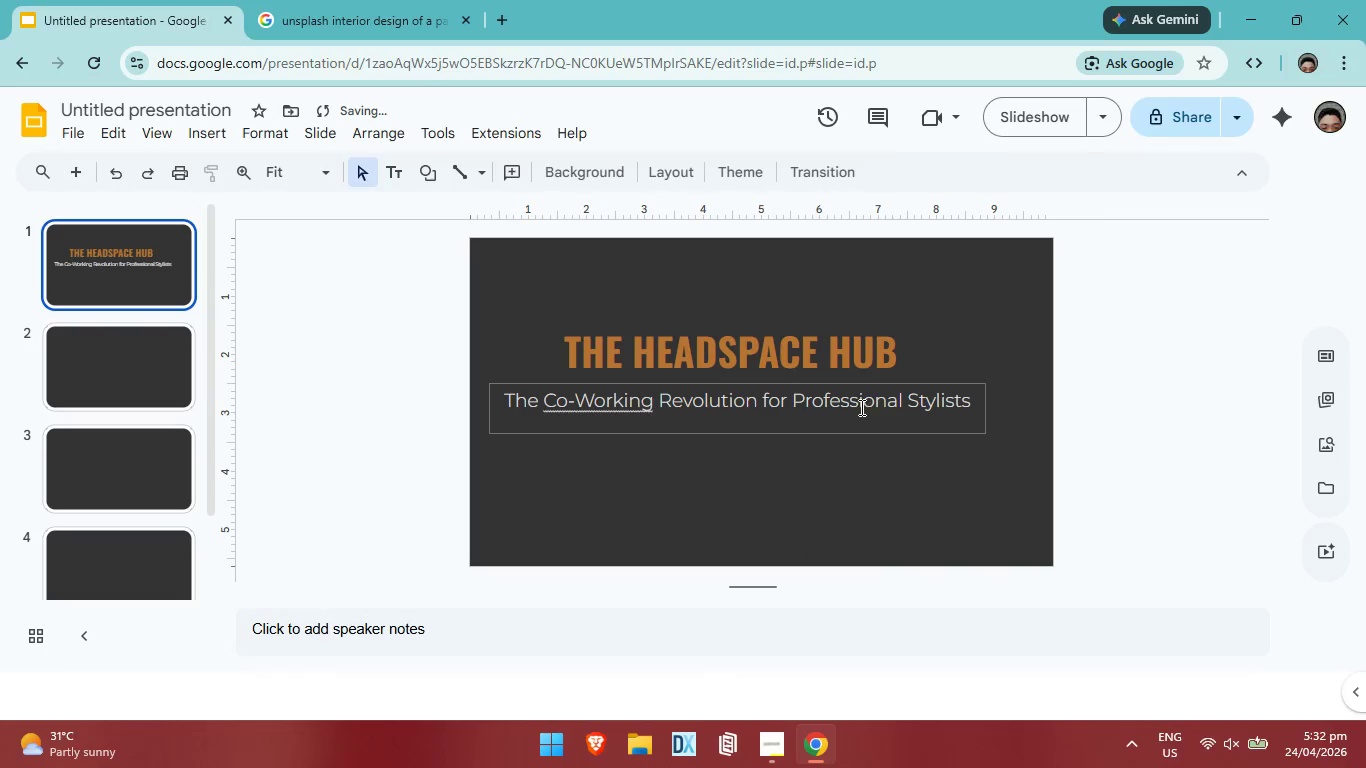 
left_click([852, 407])
 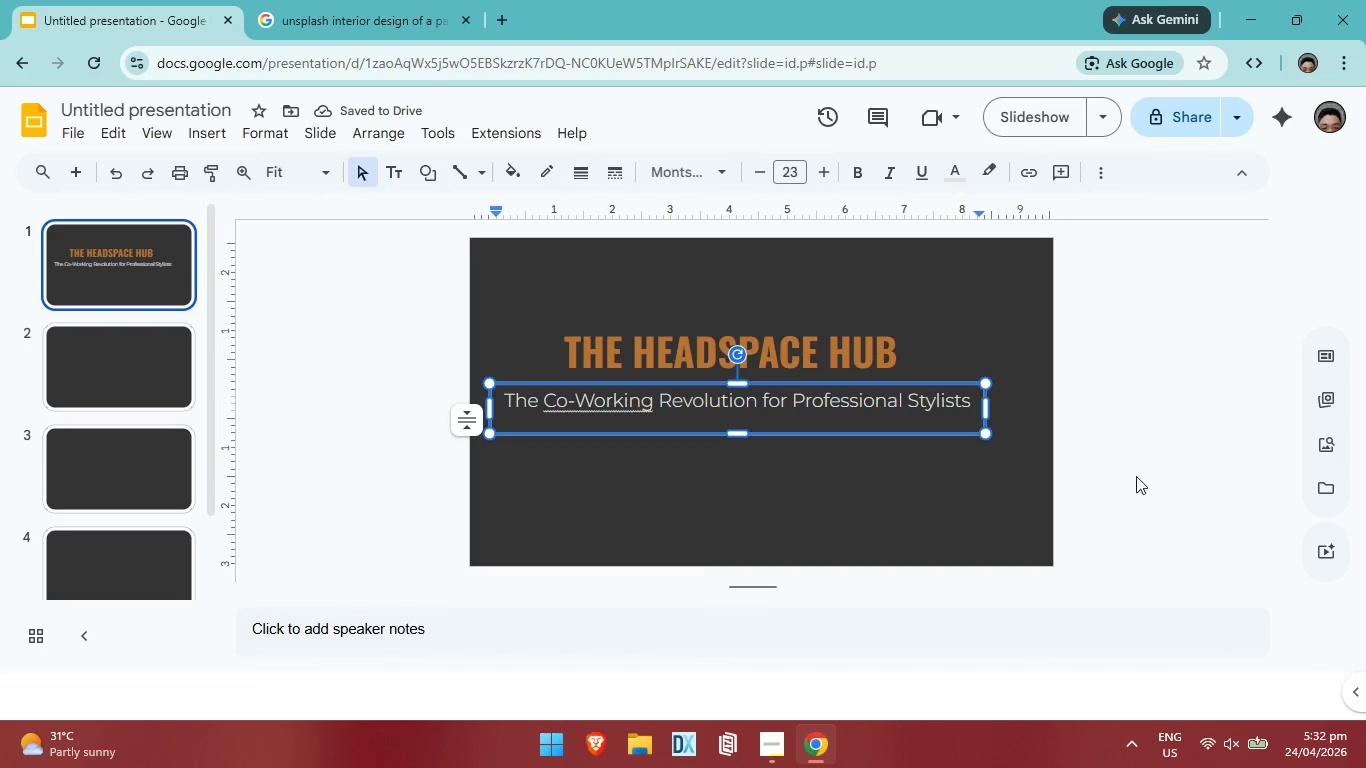 
left_click([1151, 474])
 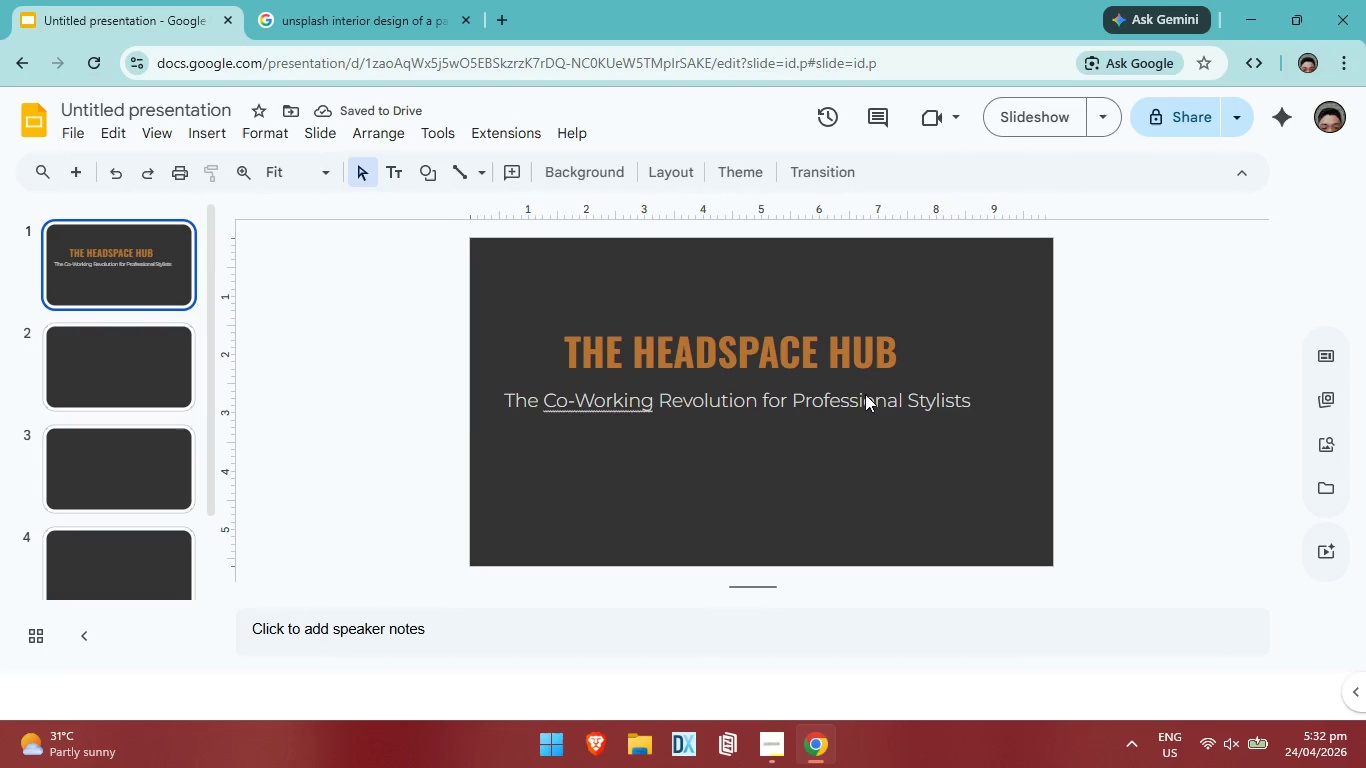 
left_click([865, 394])
 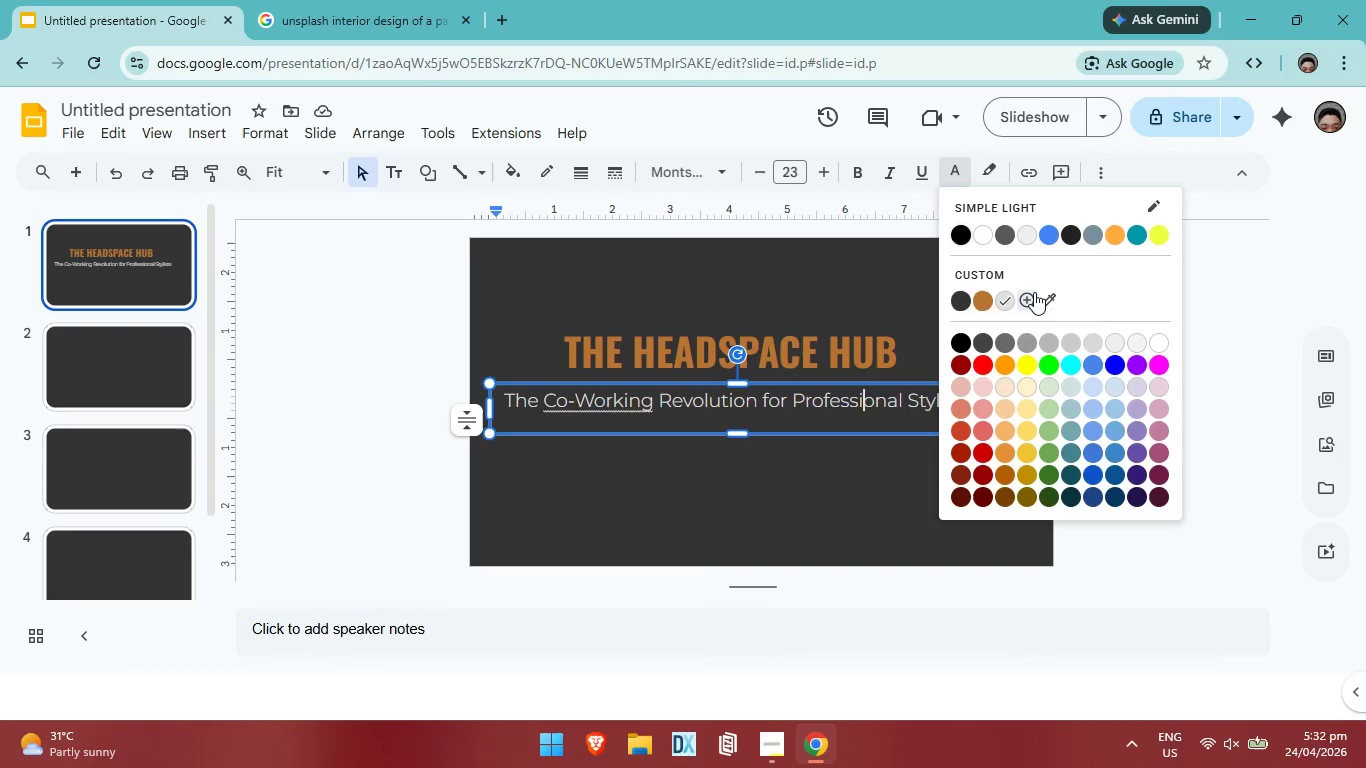 
left_click([1035, 292])
 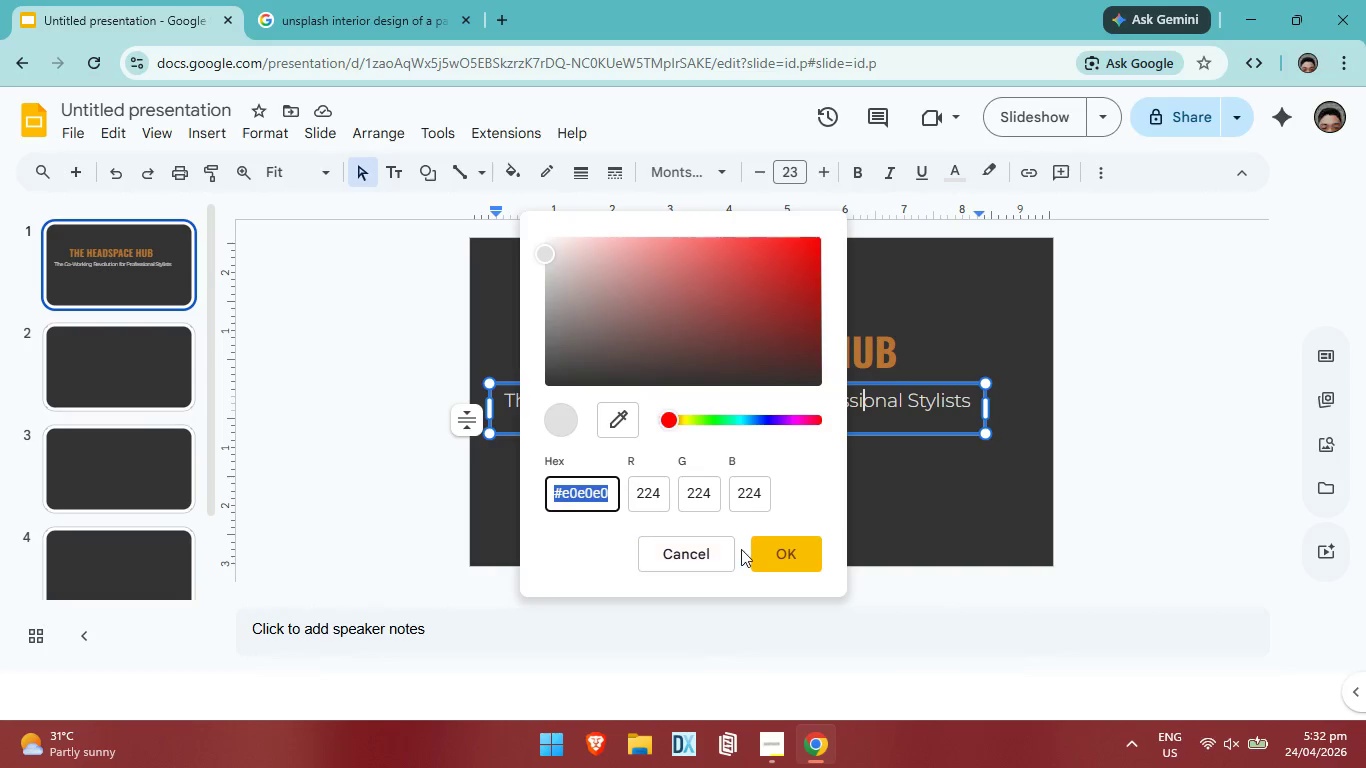 
left_click([779, 549])
 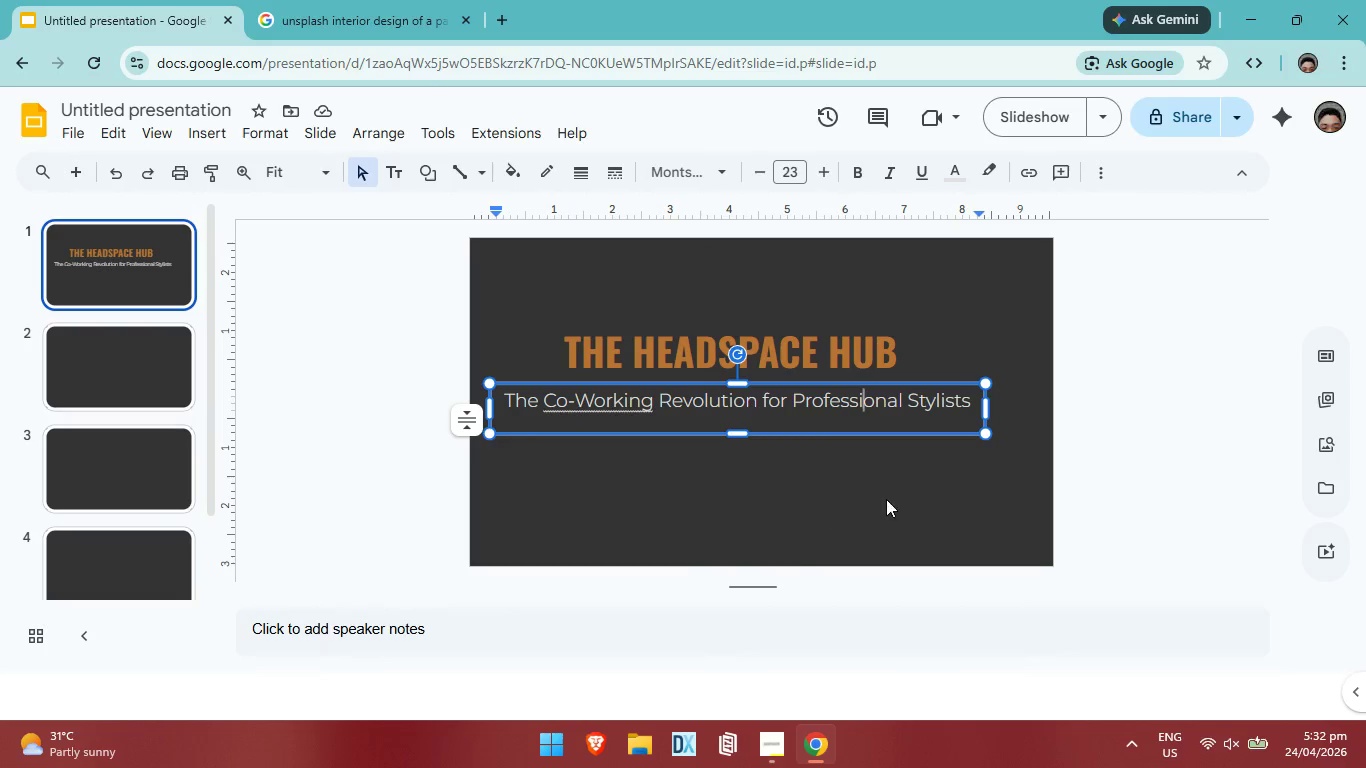 
left_click([886, 499])
 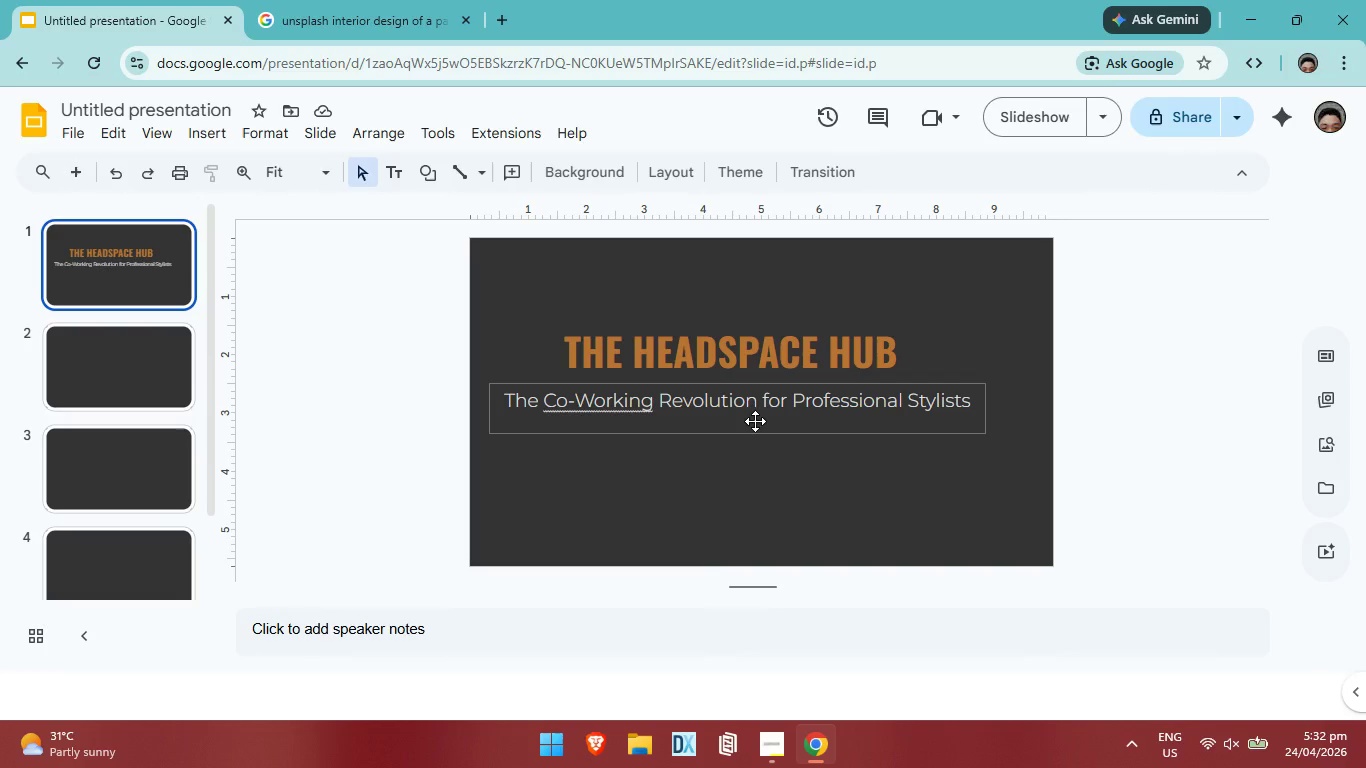 
left_click([752, 420])
 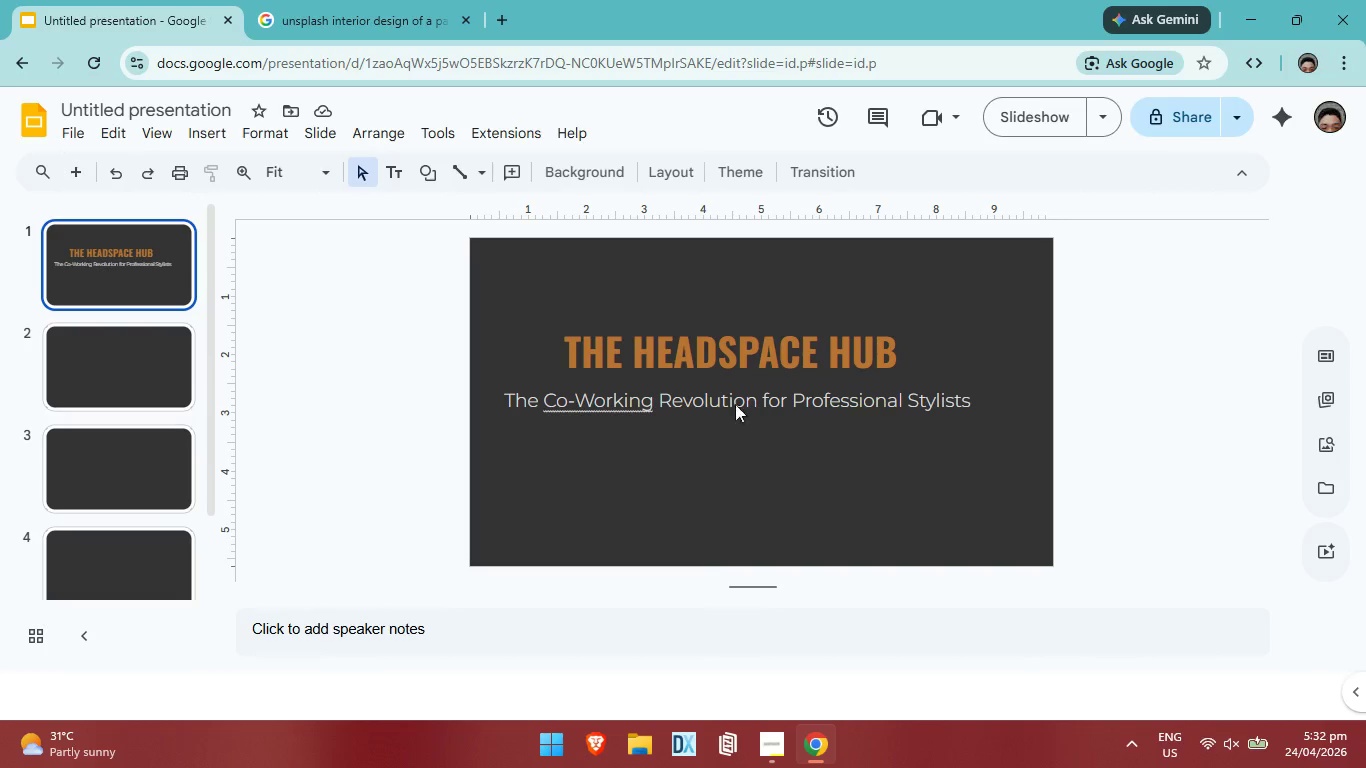 
left_click([727, 344])
 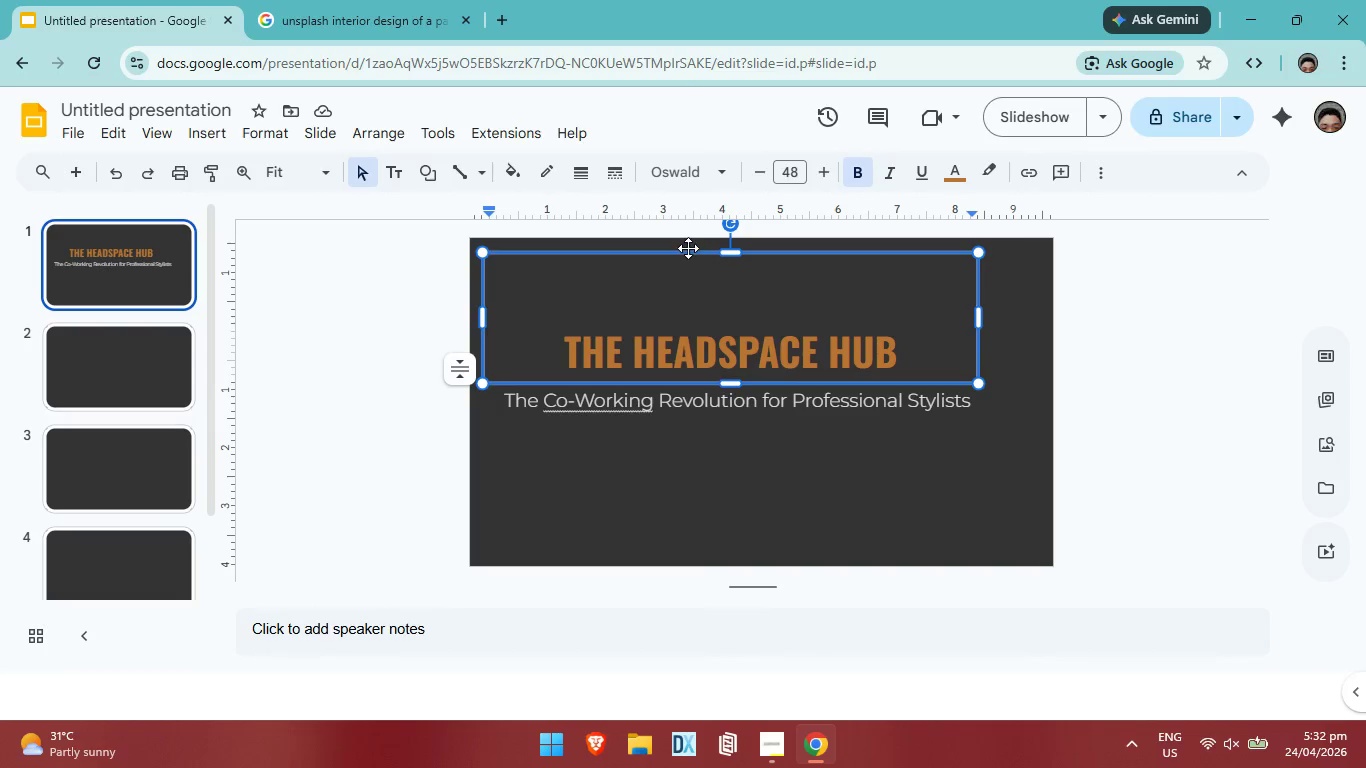 
left_click_drag(start_coordinate=[686, 246], to_coordinate=[656, 249])
 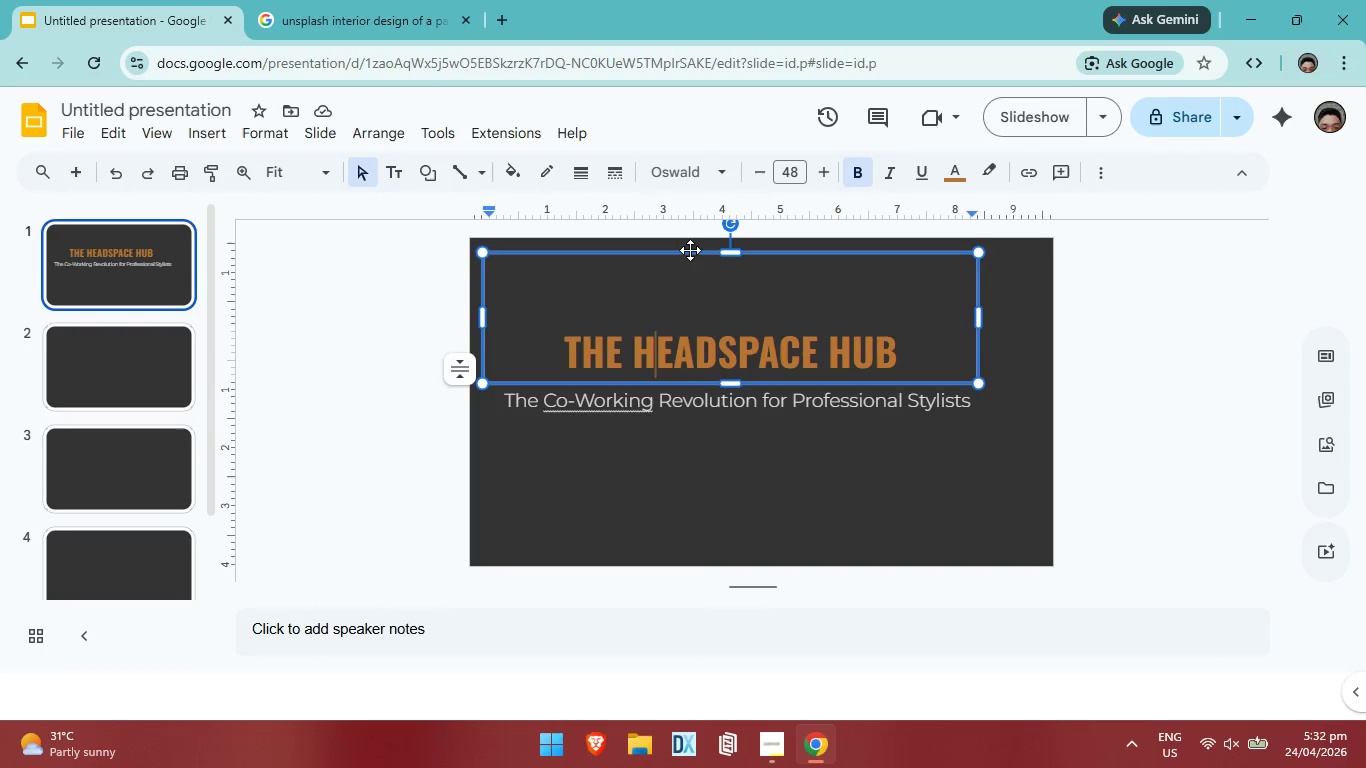 
left_click_drag(start_coordinate=[690, 250], to_coordinate=[694, 259])
 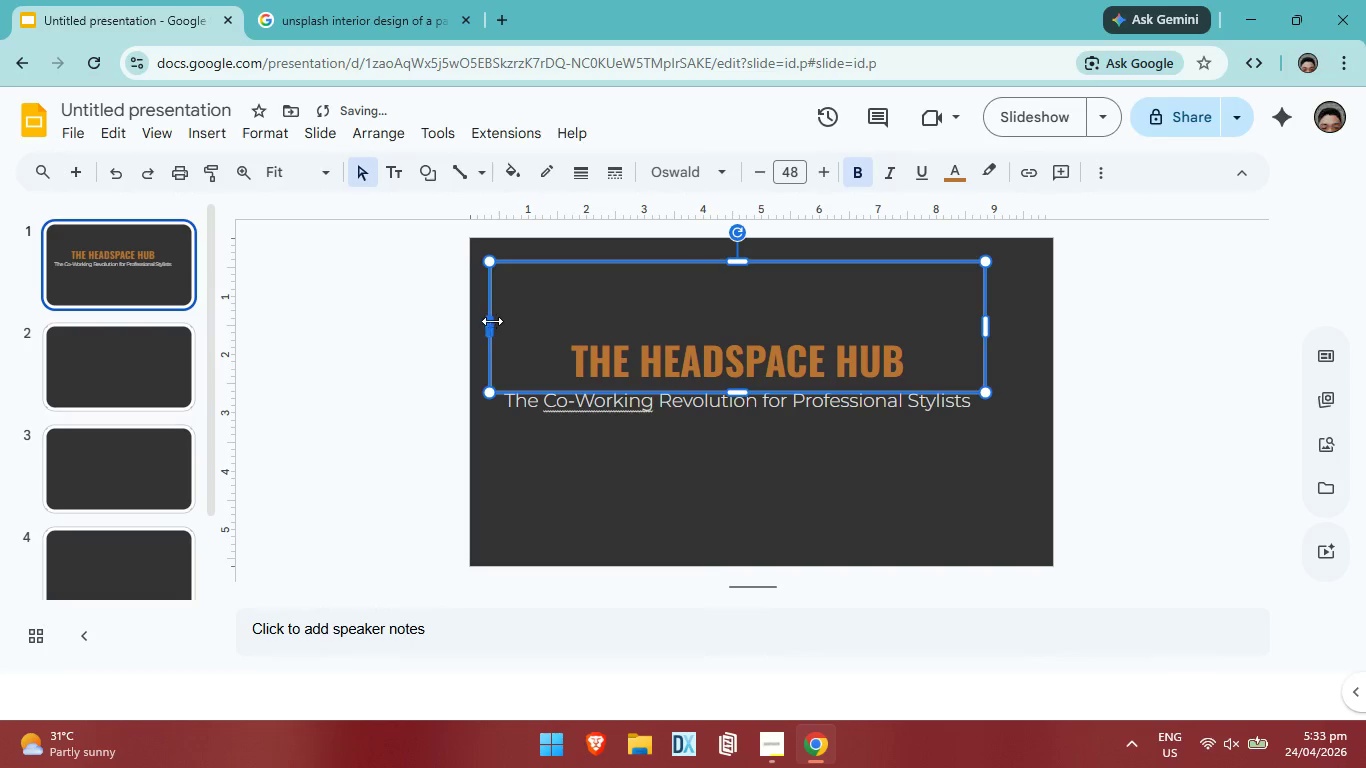 
left_click_drag(start_coordinate=[492, 321], to_coordinate=[557, 319])
 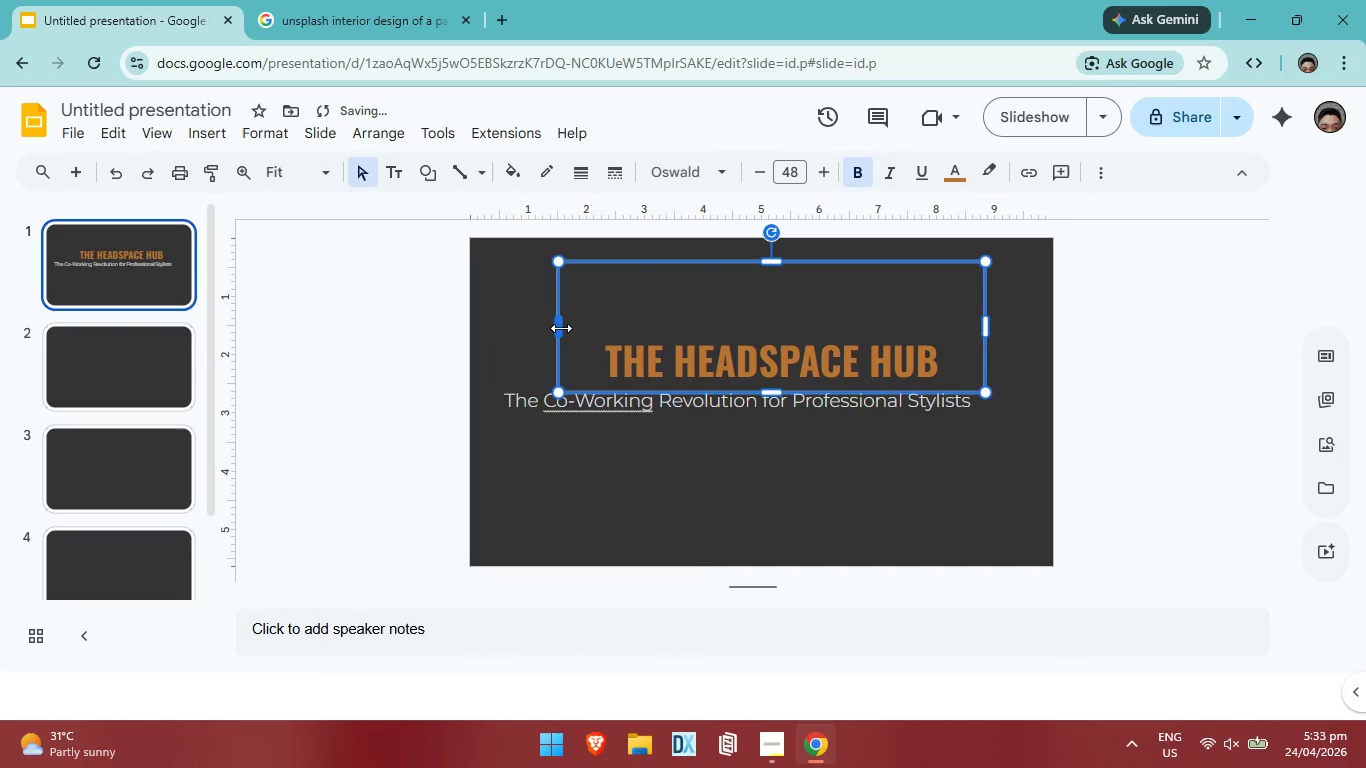 
left_click_drag(start_coordinate=[561, 328], to_coordinate=[594, 334])
 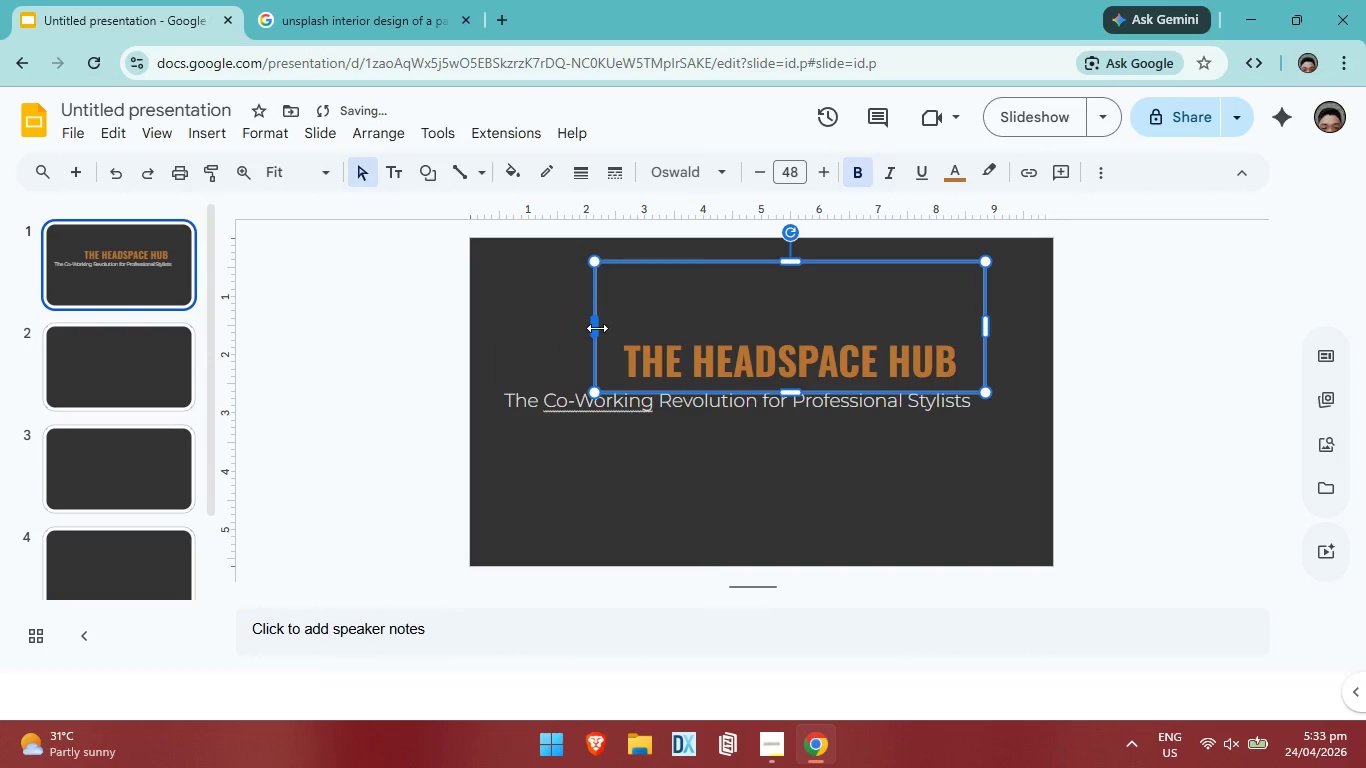 
left_click_drag(start_coordinate=[597, 328], to_coordinate=[612, 328])
 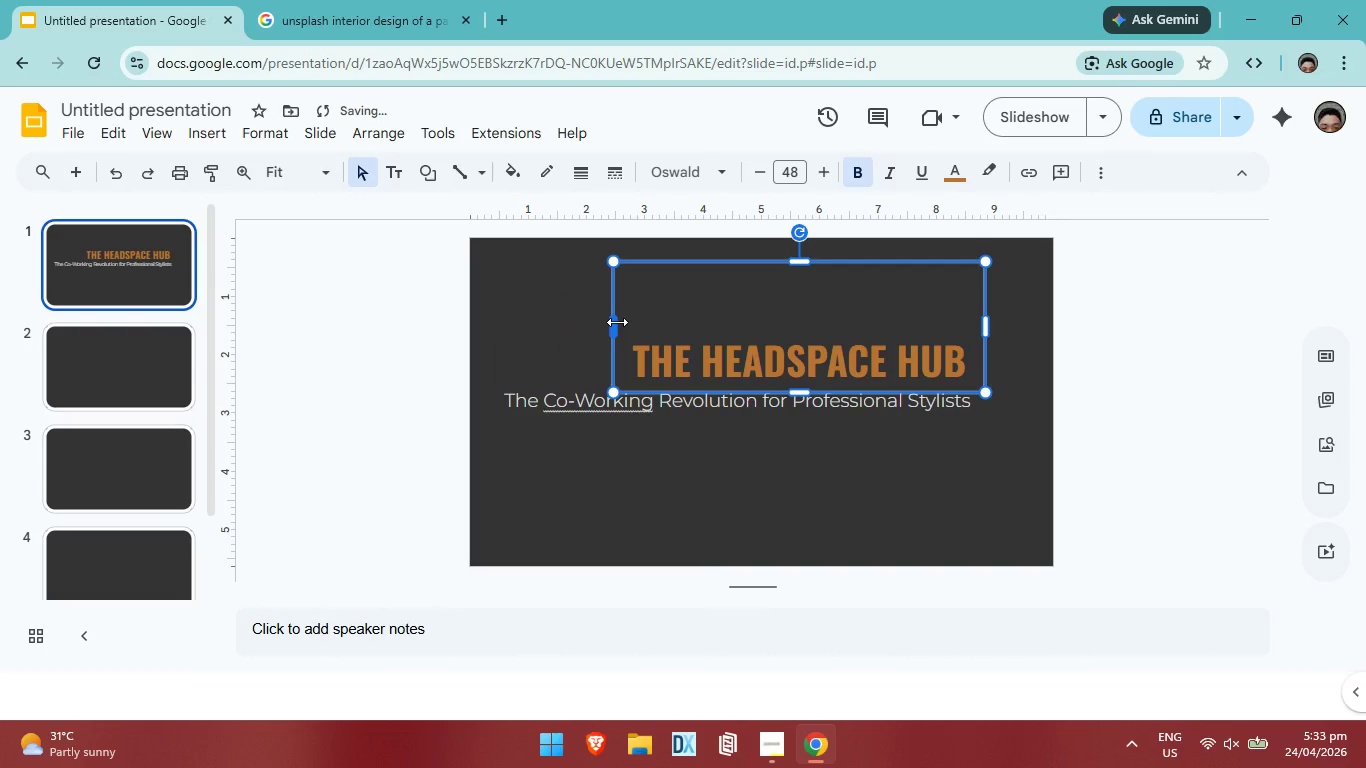 
left_click_drag(start_coordinate=[617, 322], to_coordinate=[631, 321])
 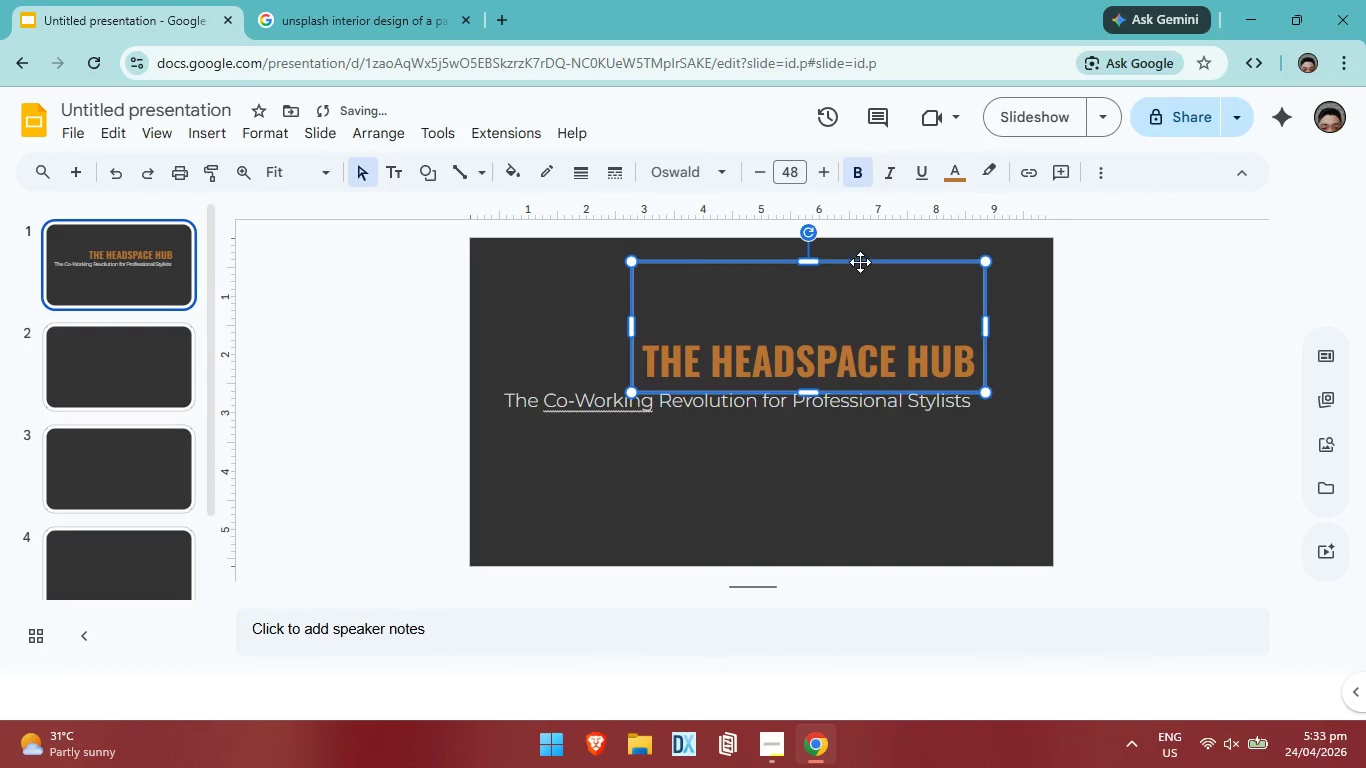 
left_click_drag(start_coordinate=[860, 261], to_coordinate=[735, 253])
 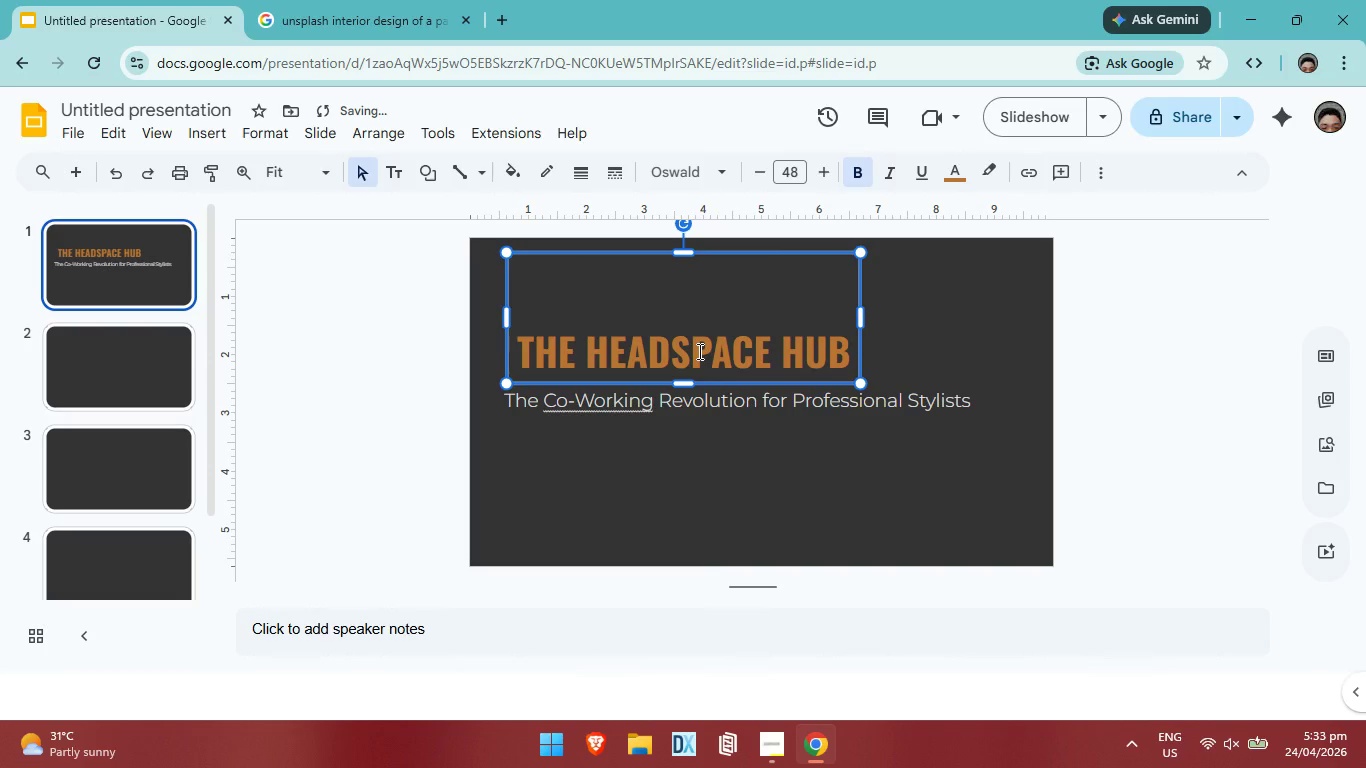 
key(ArrowLeft)
 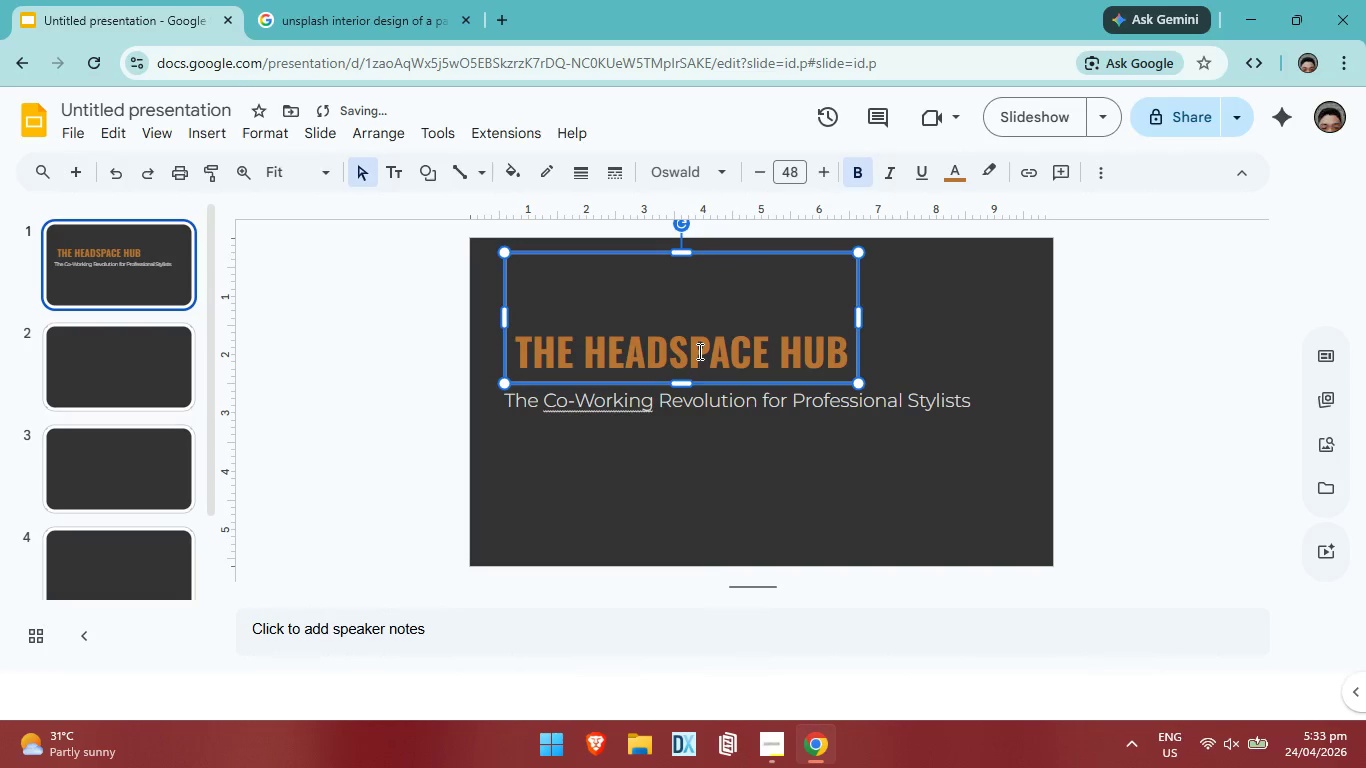 
key(ArrowLeft)
 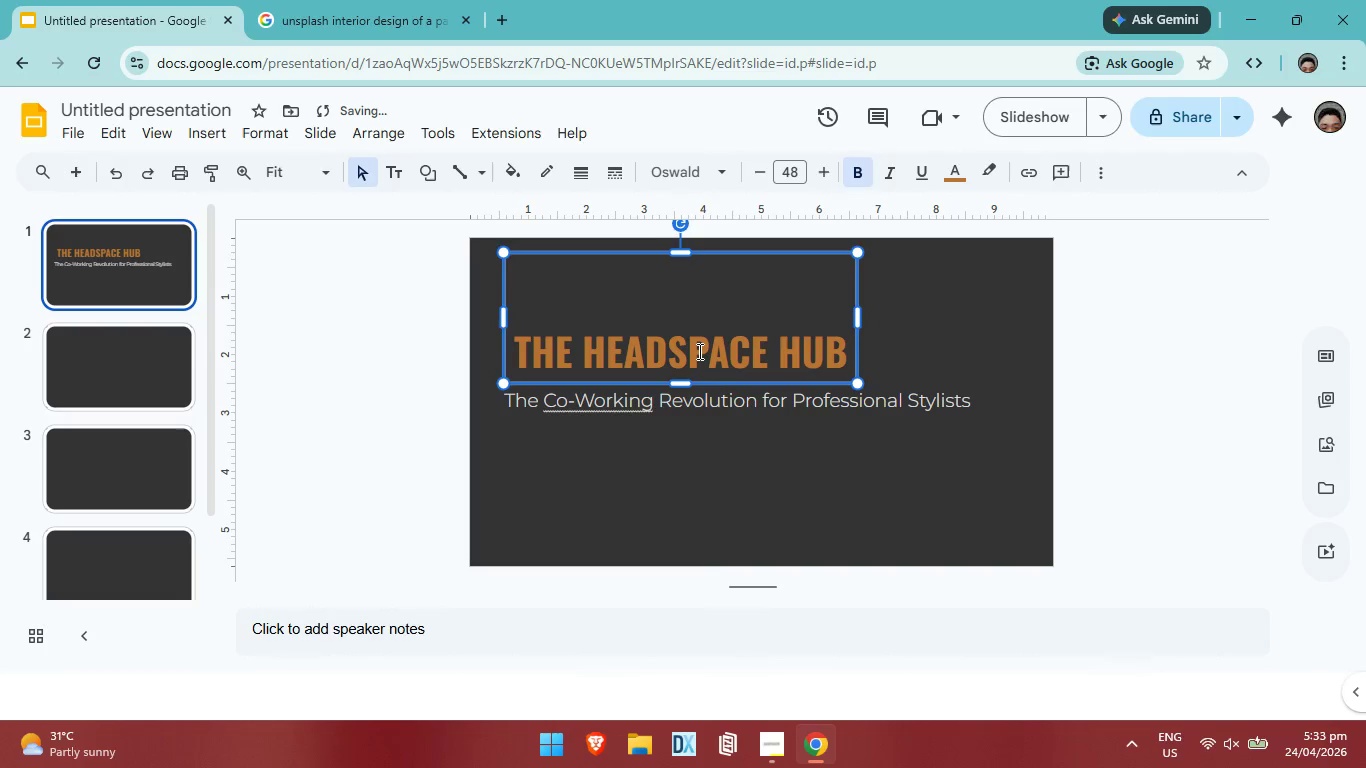 
key(ArrowLeft)
 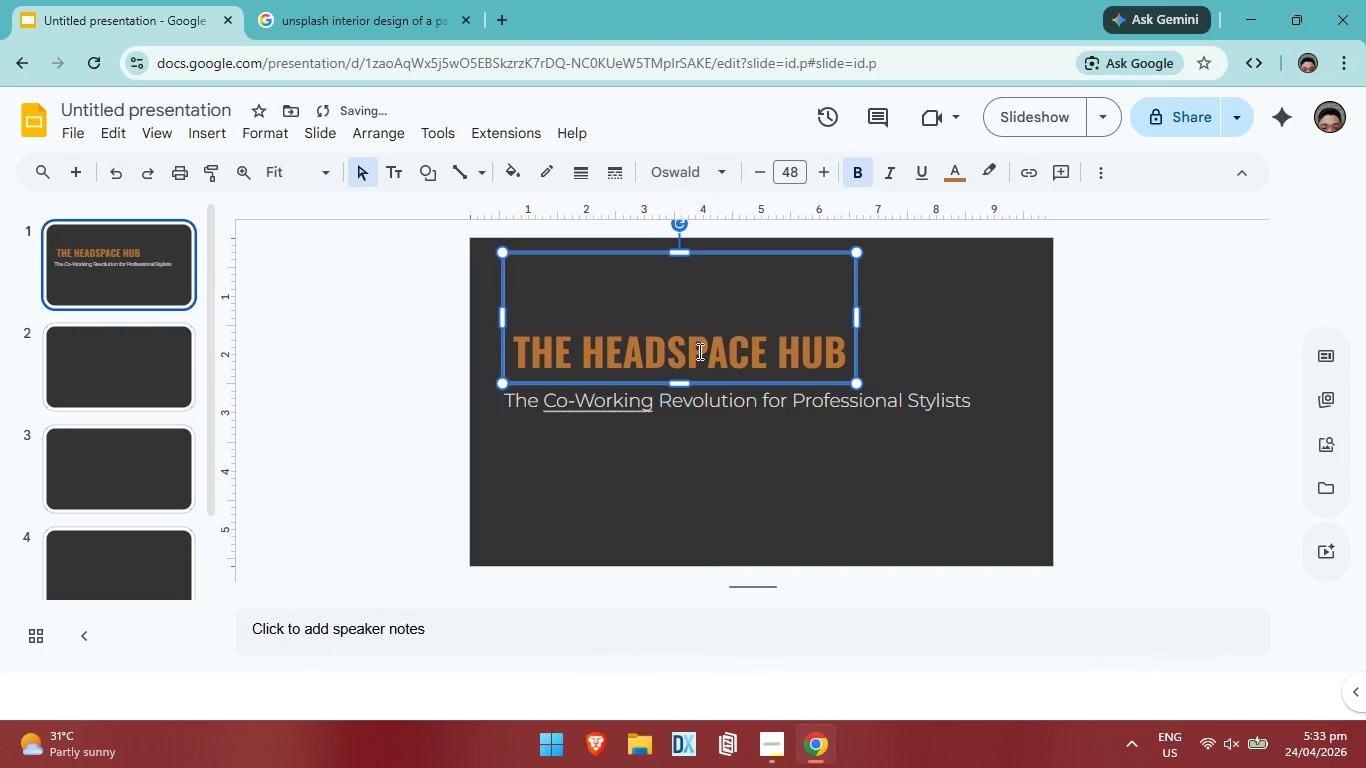 
key(ArrowLeft)
 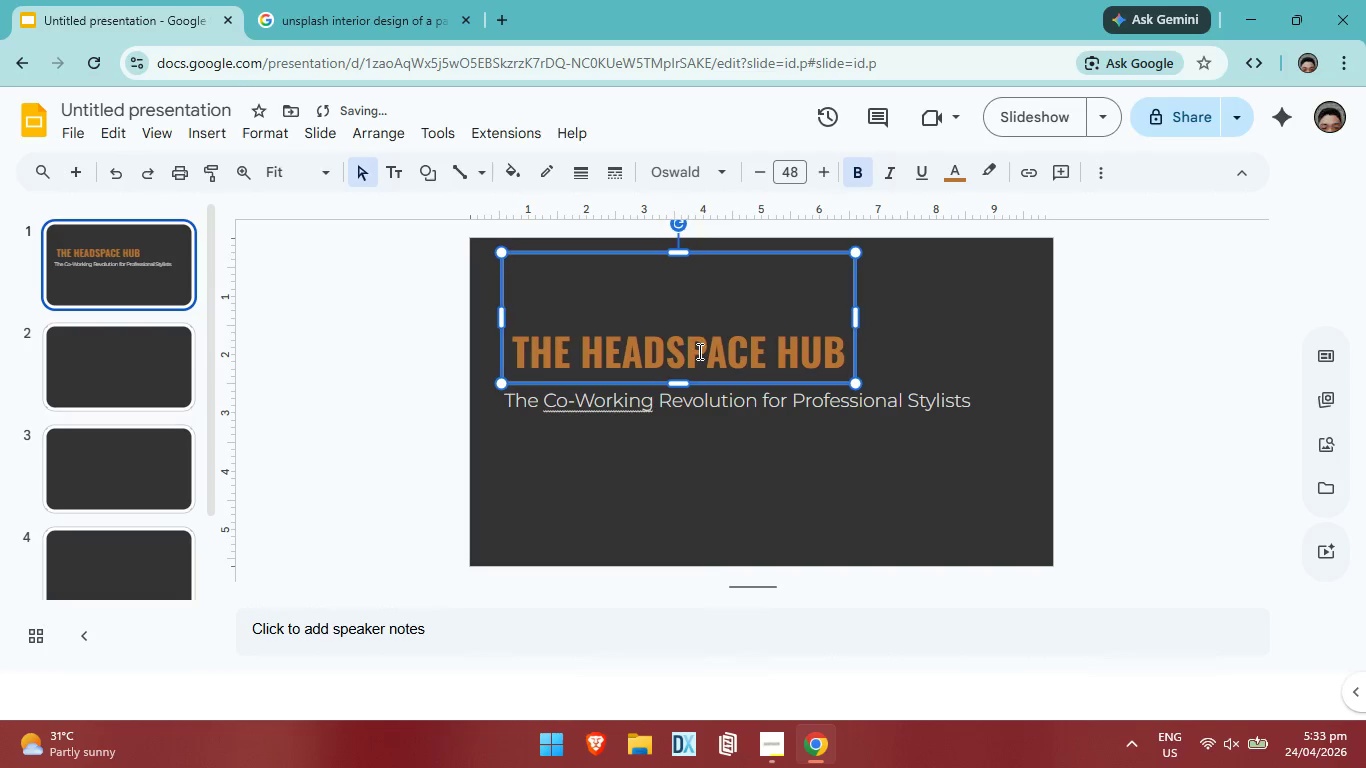 
key(ArrowLeft)
 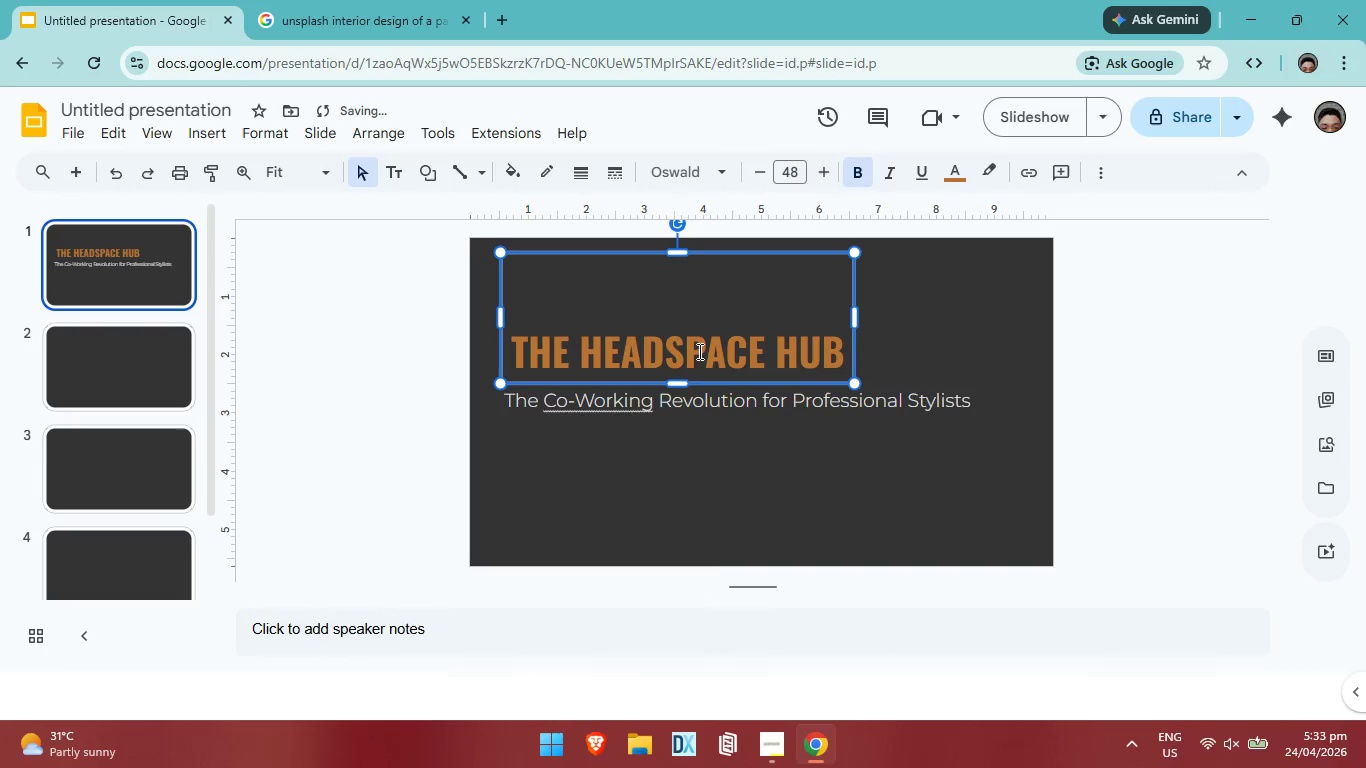 
key(ArrowLeft)
 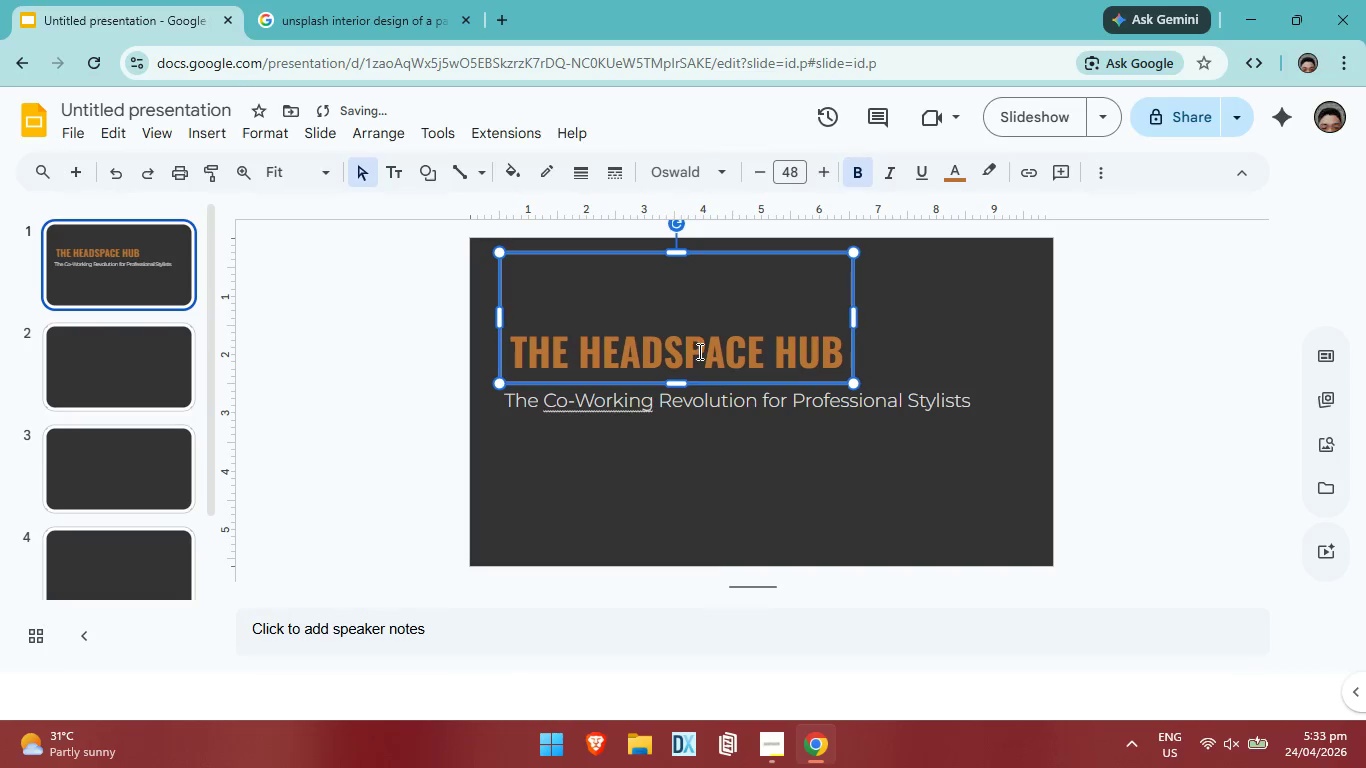 
key(ArrowLeft)
 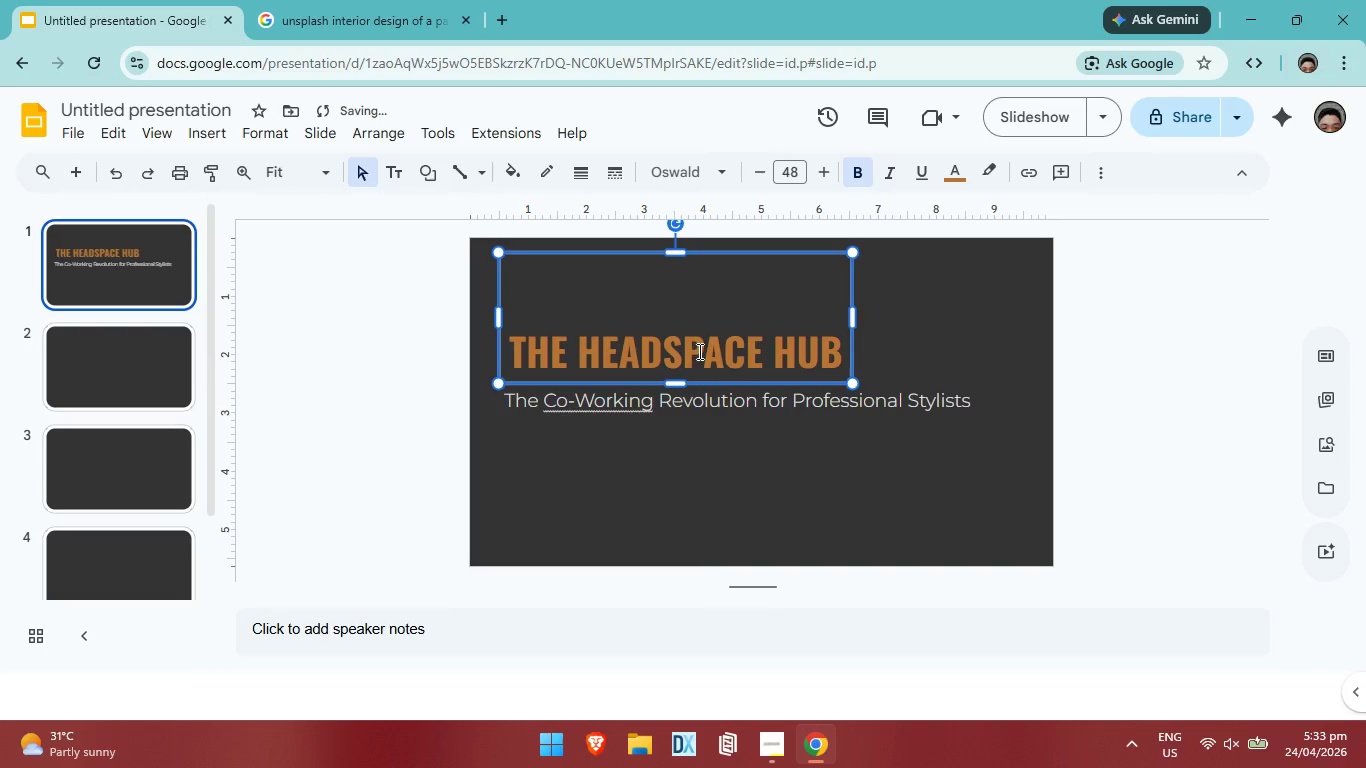 
key(ArrowLeft)
 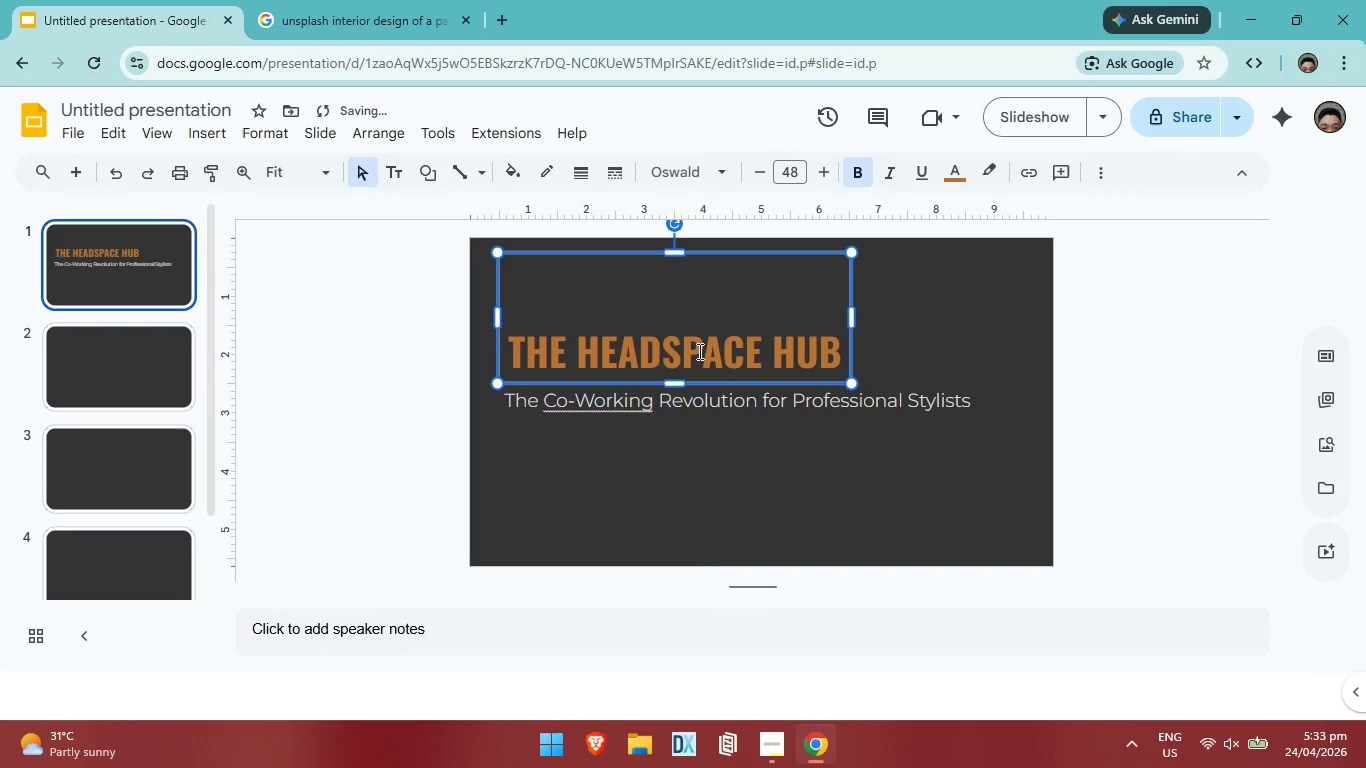 
key(ArrowLeft)
 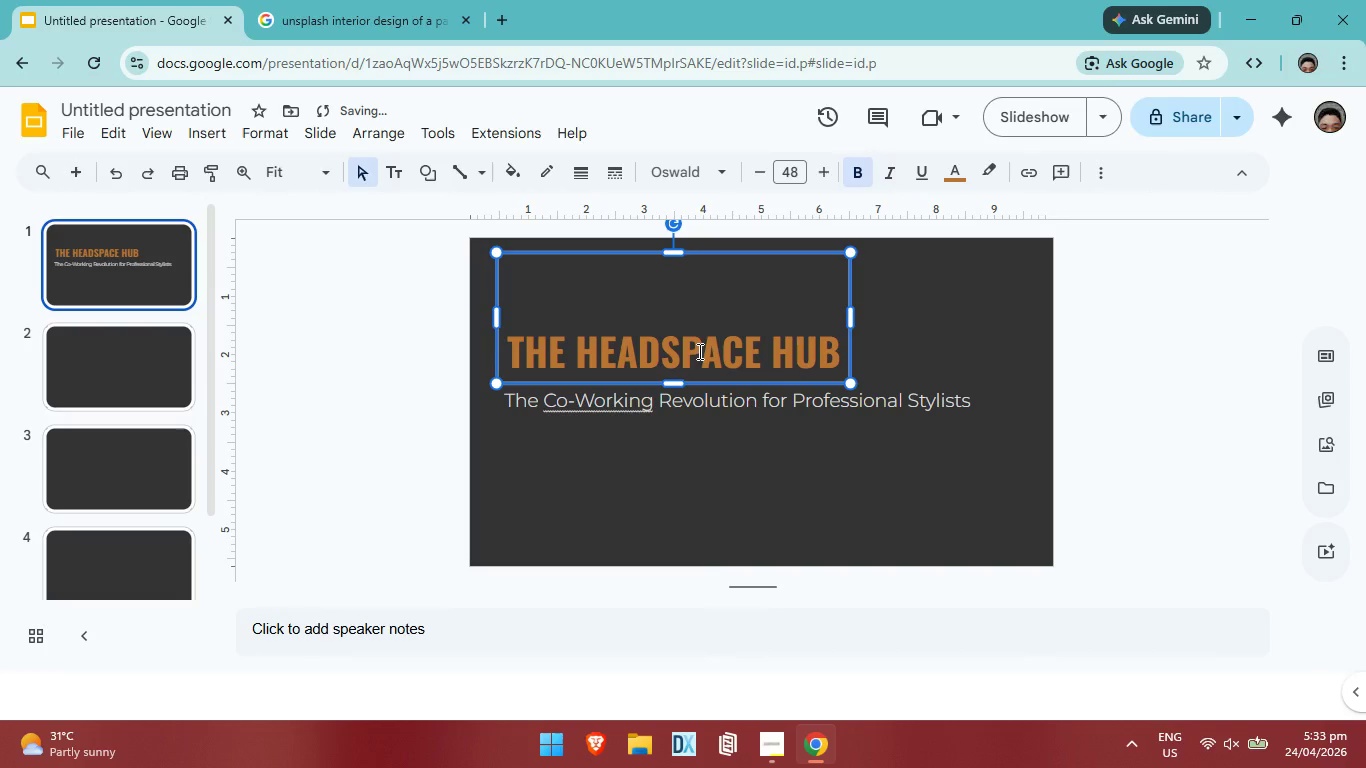 
key(ArrowLeft)
 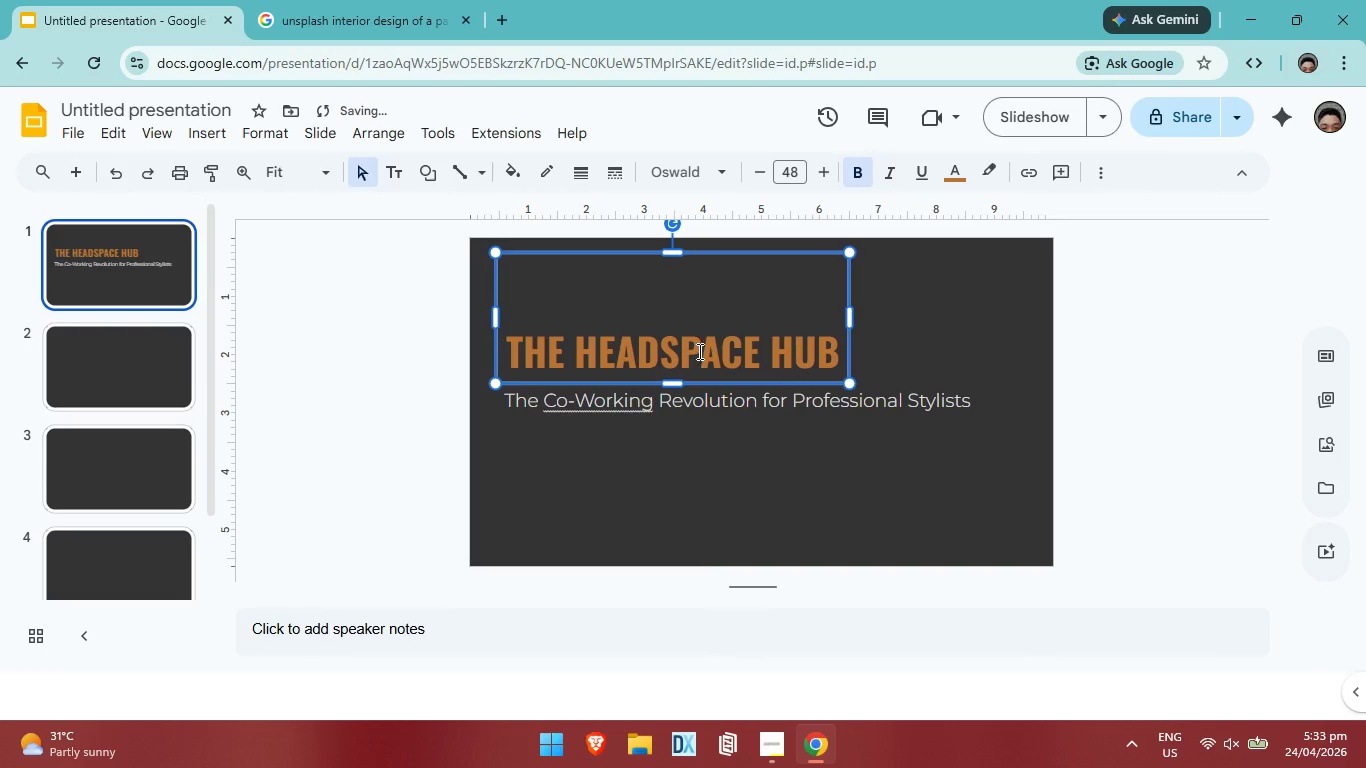 
key(ArrowLeft)
 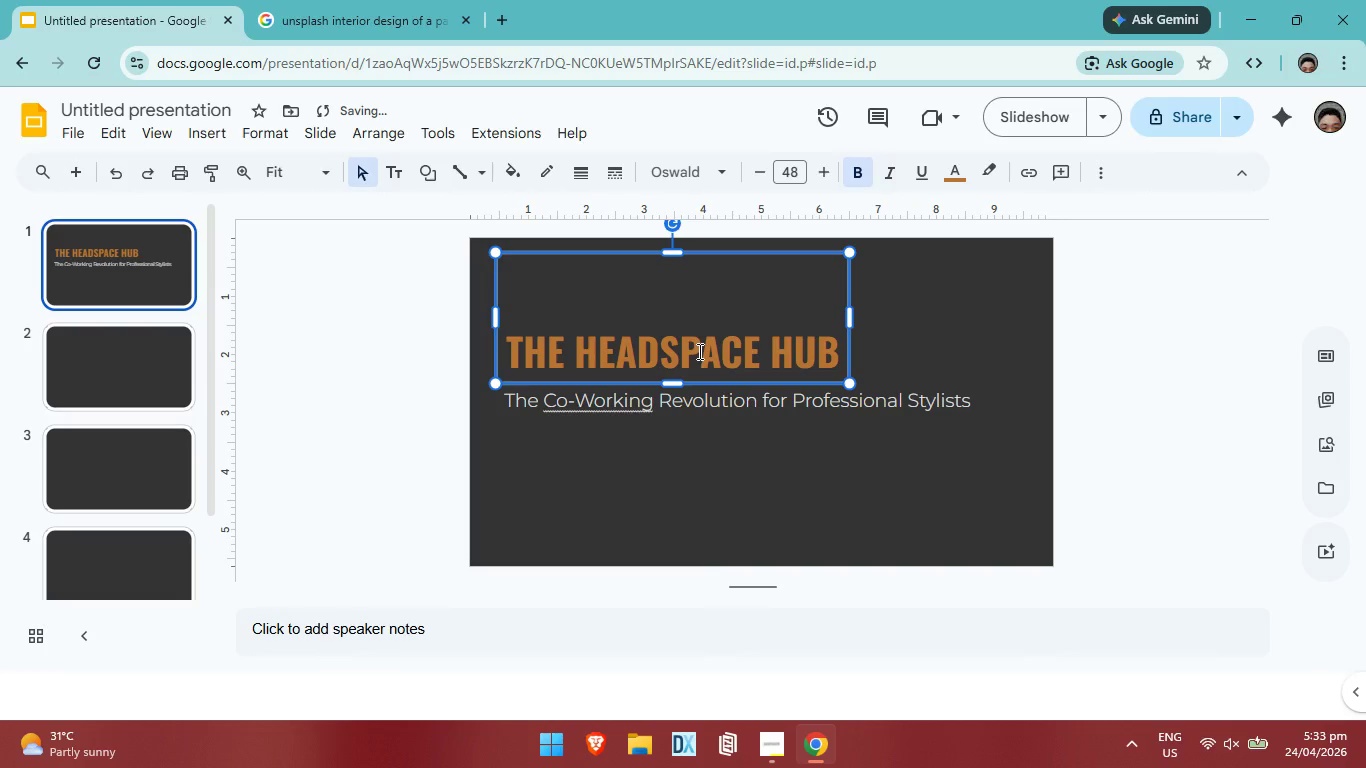 
key(ArrowLeft)
 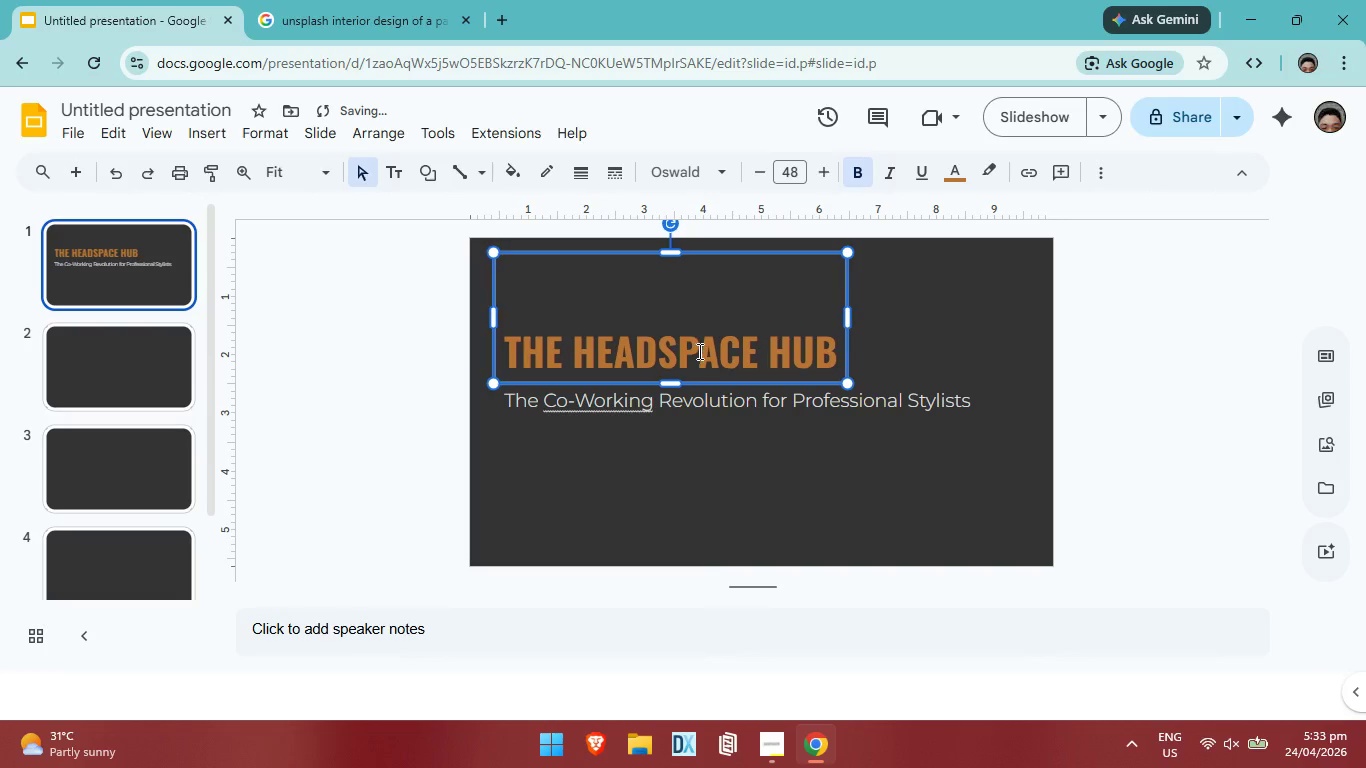 
key(ArrowLeft)
 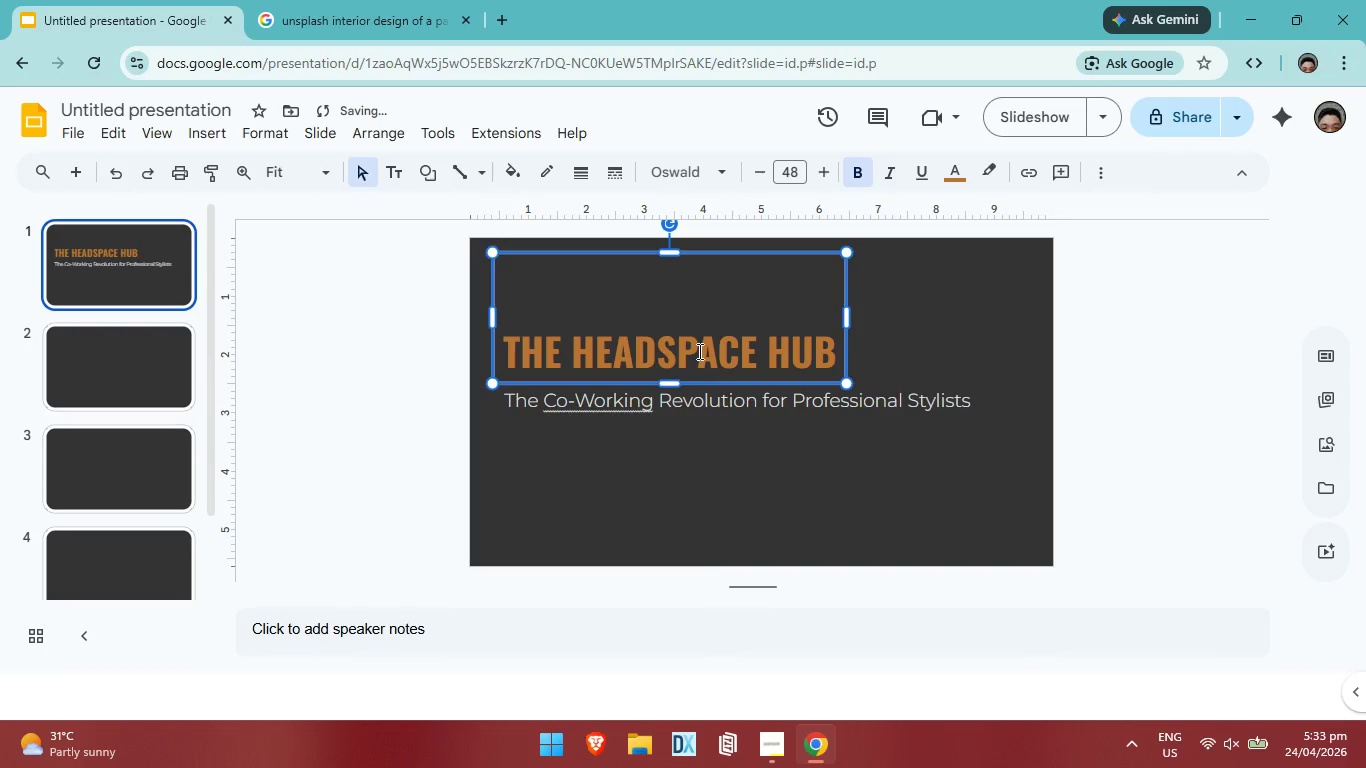 
key(ArrowLeft)
 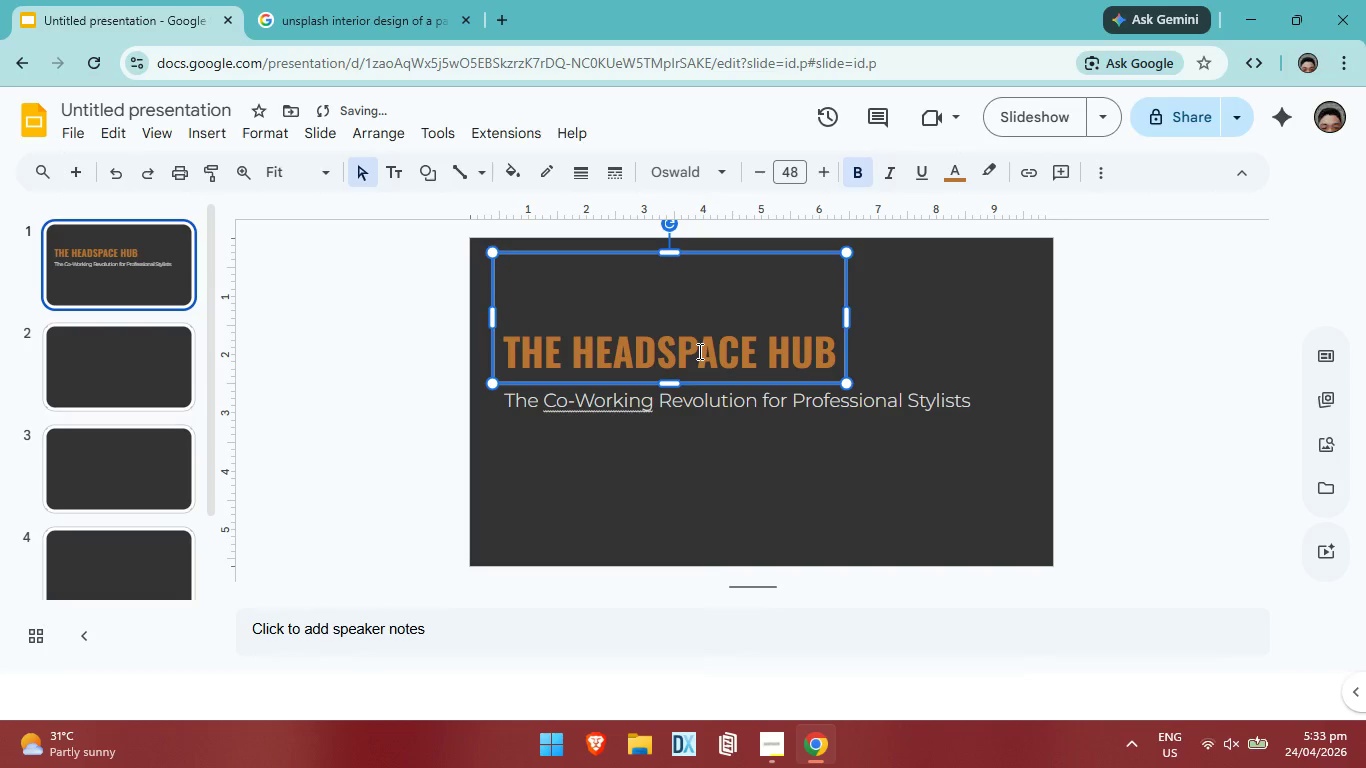 
key(ArrowLeft)
 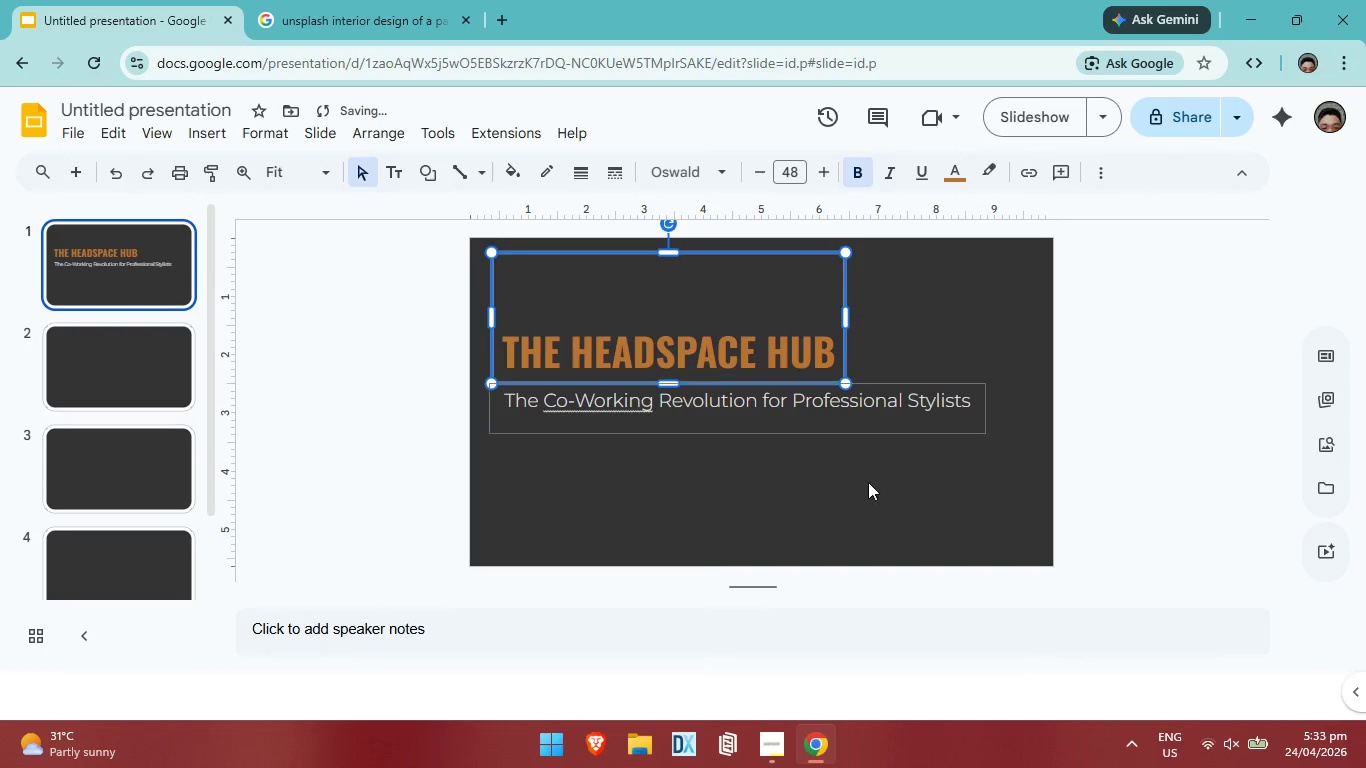 
left_click([871, 488])
 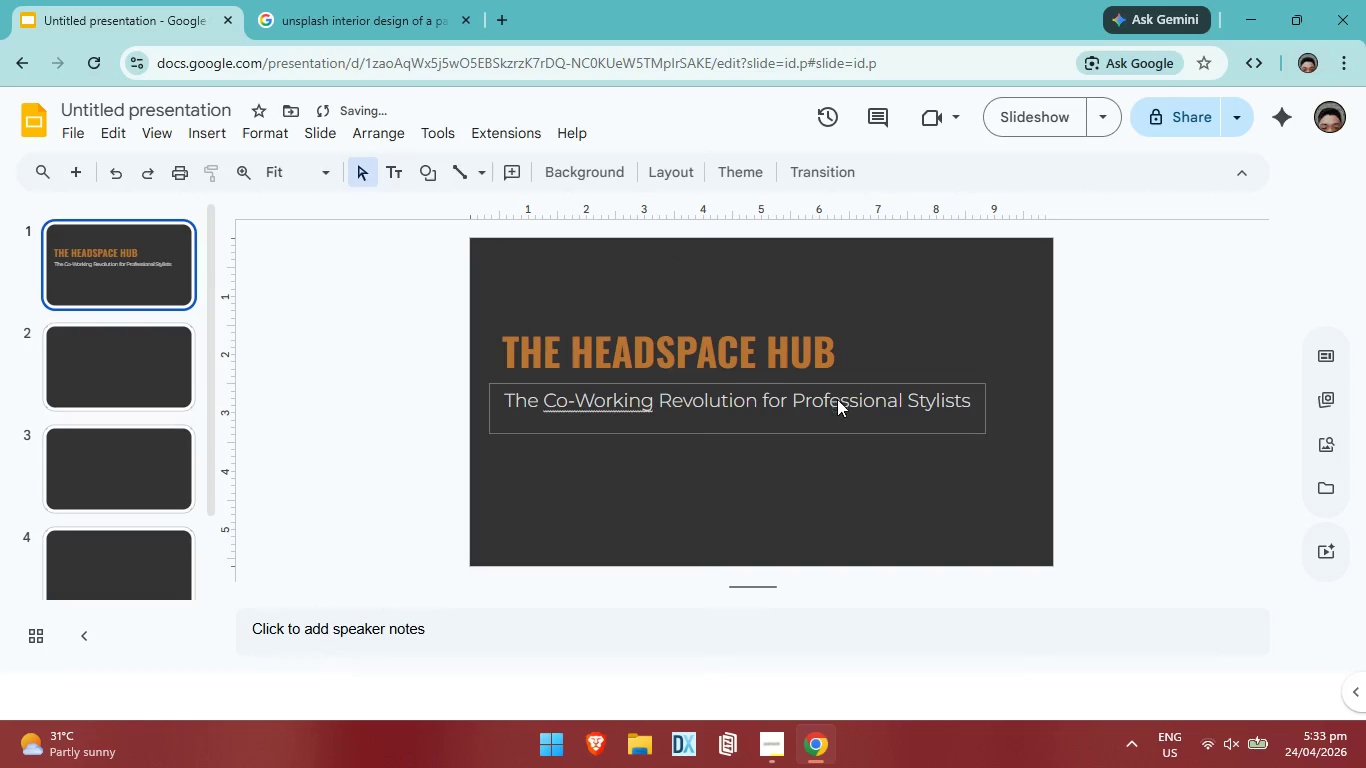 
left_click([838, 399])
 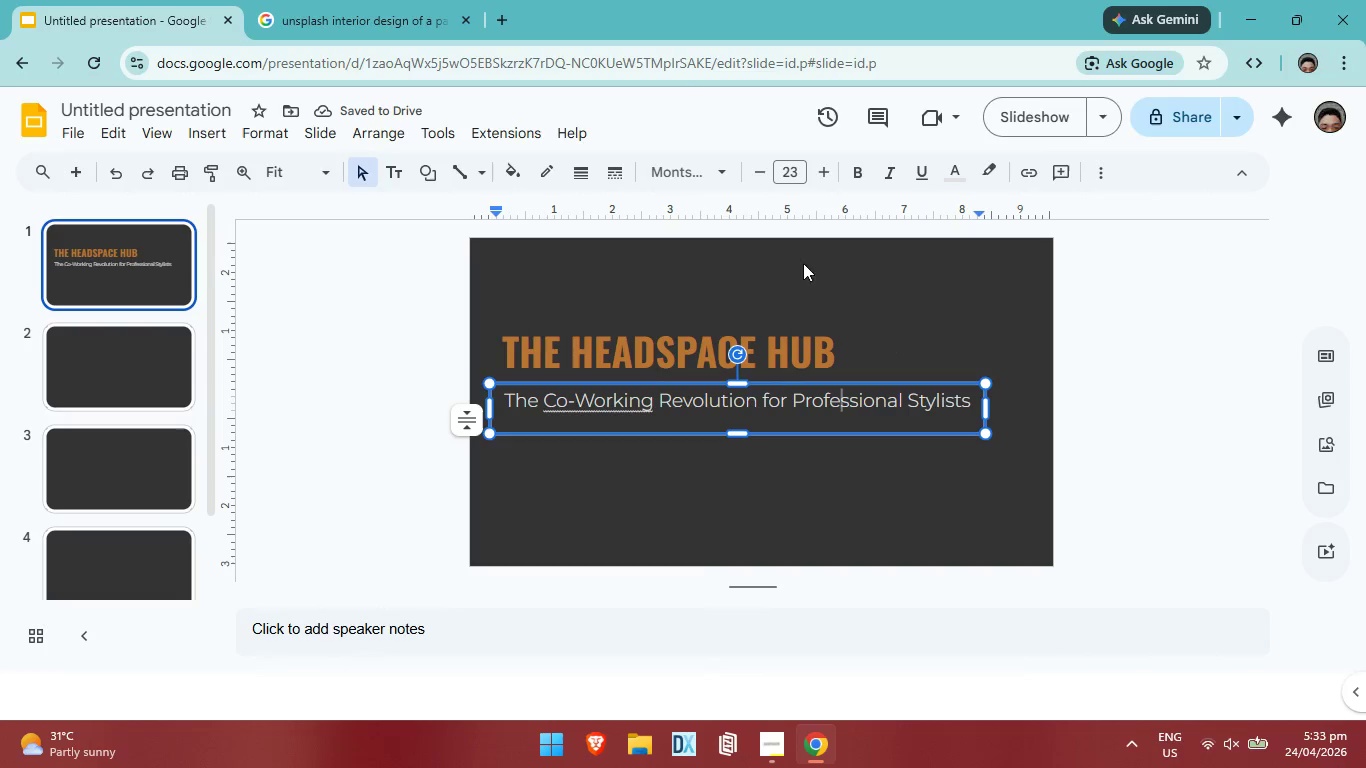 
key(Control+A)
 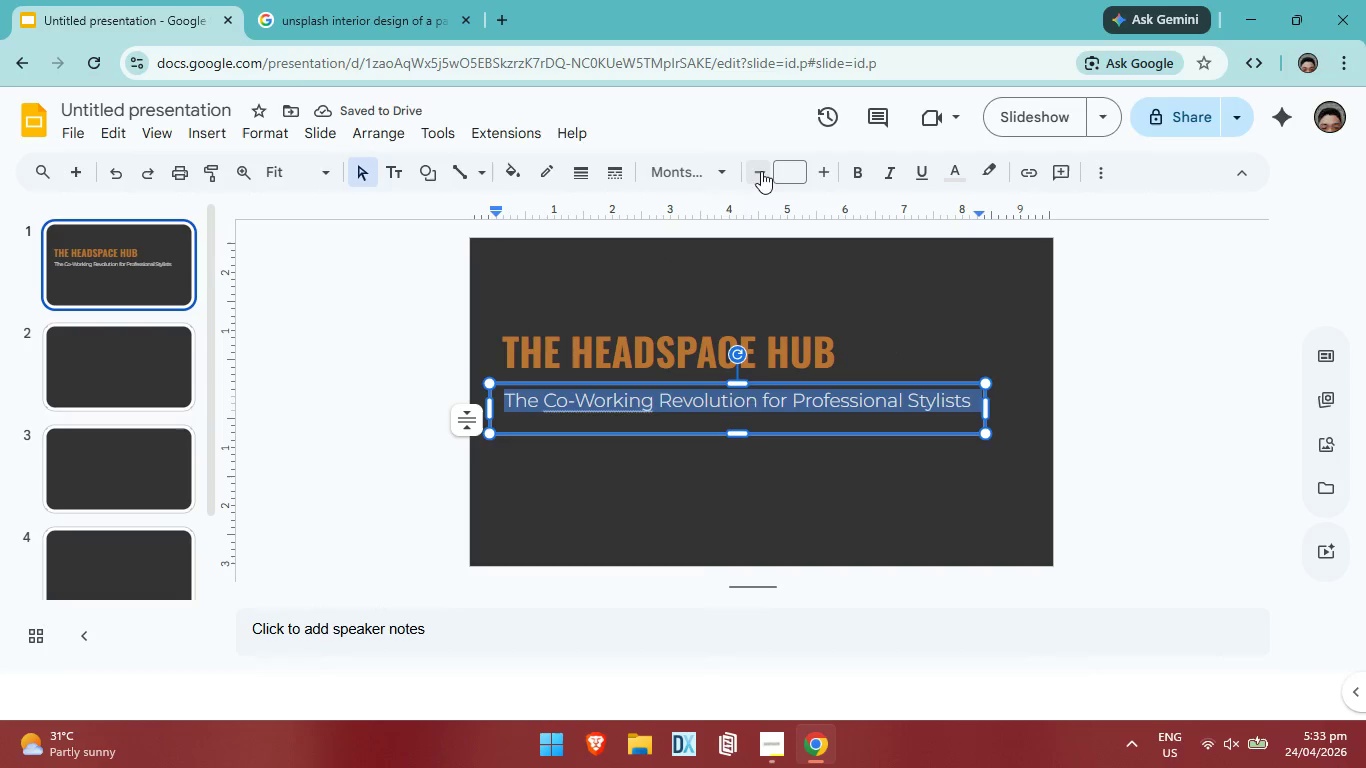 
double_click([761, 171])
 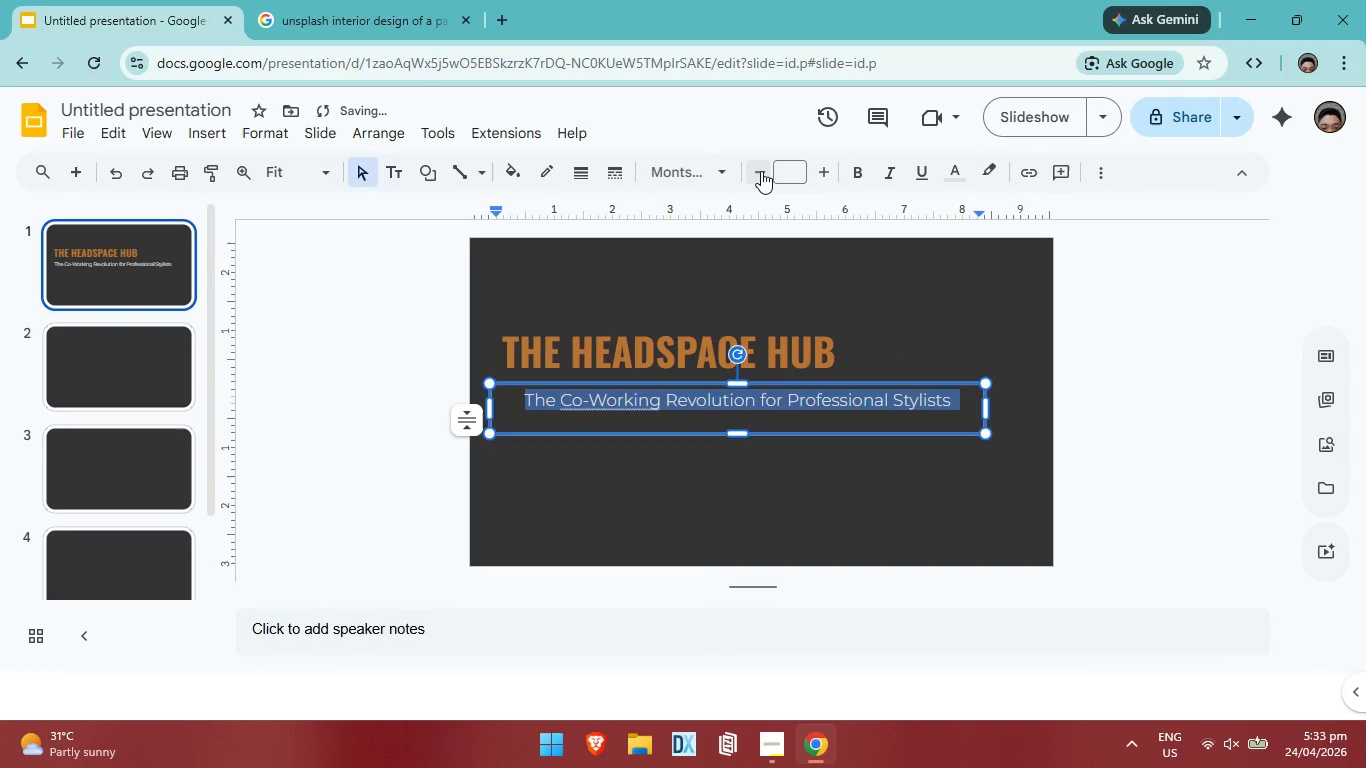 
triple_click([761, 171])
 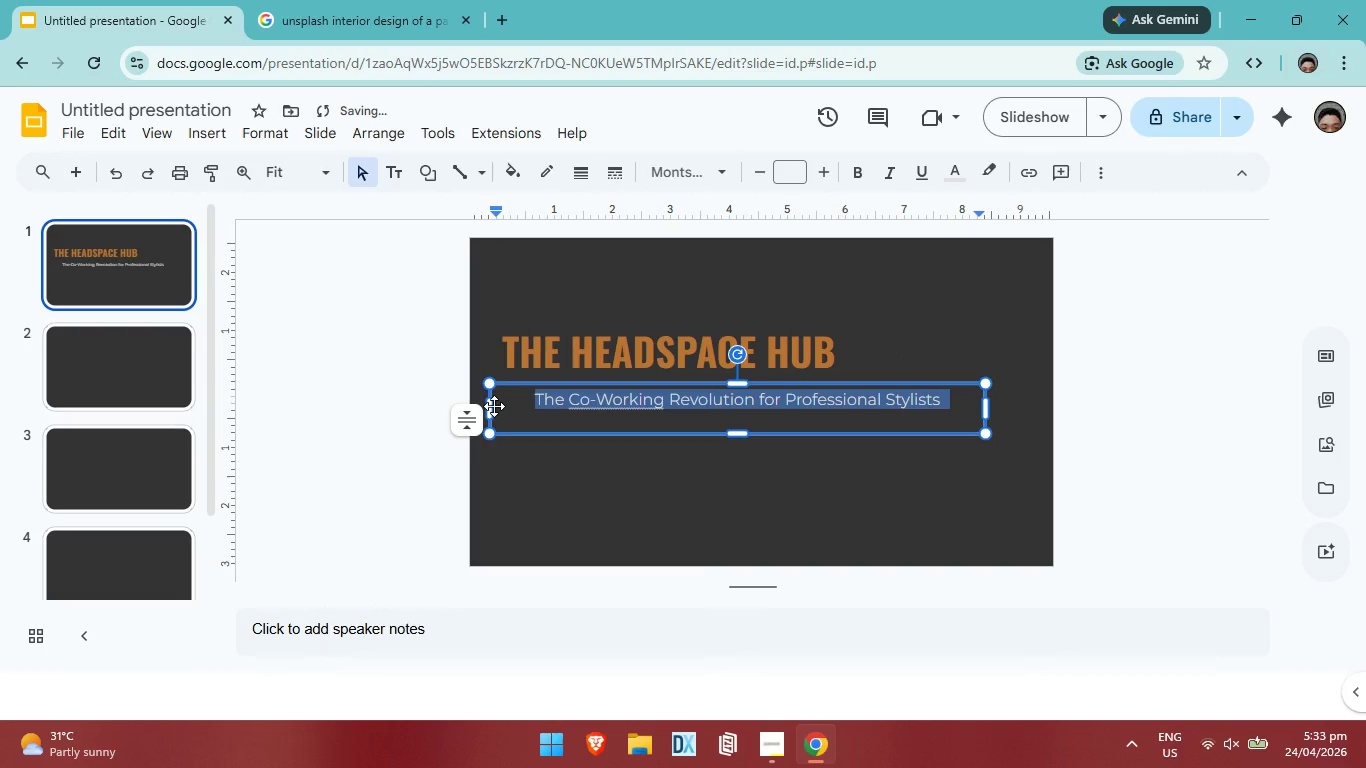 
left_click_drag(start_coordinate=[492, 405], to_coordinate=[532, 406])
 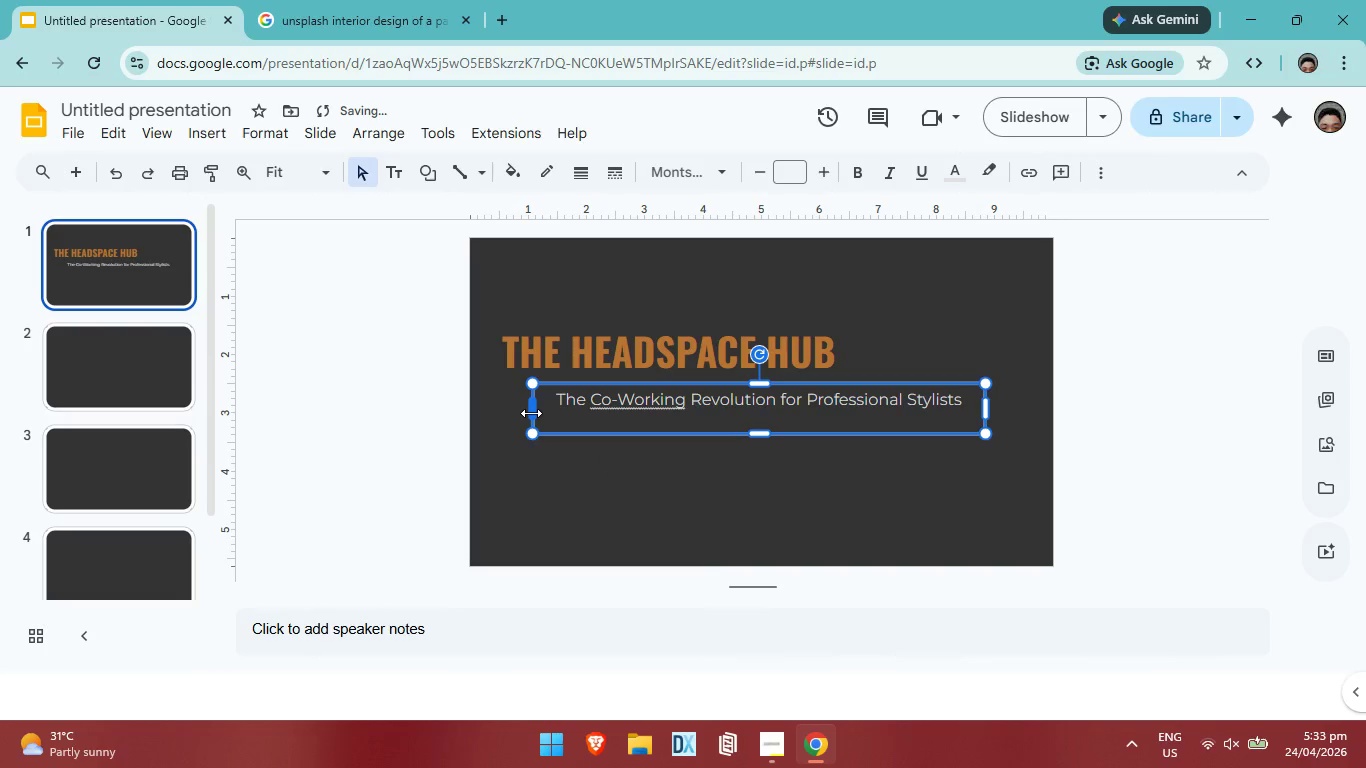 
left_click_drag(start_coordinate=[531, 411], to_coordinate=[541, 410])
 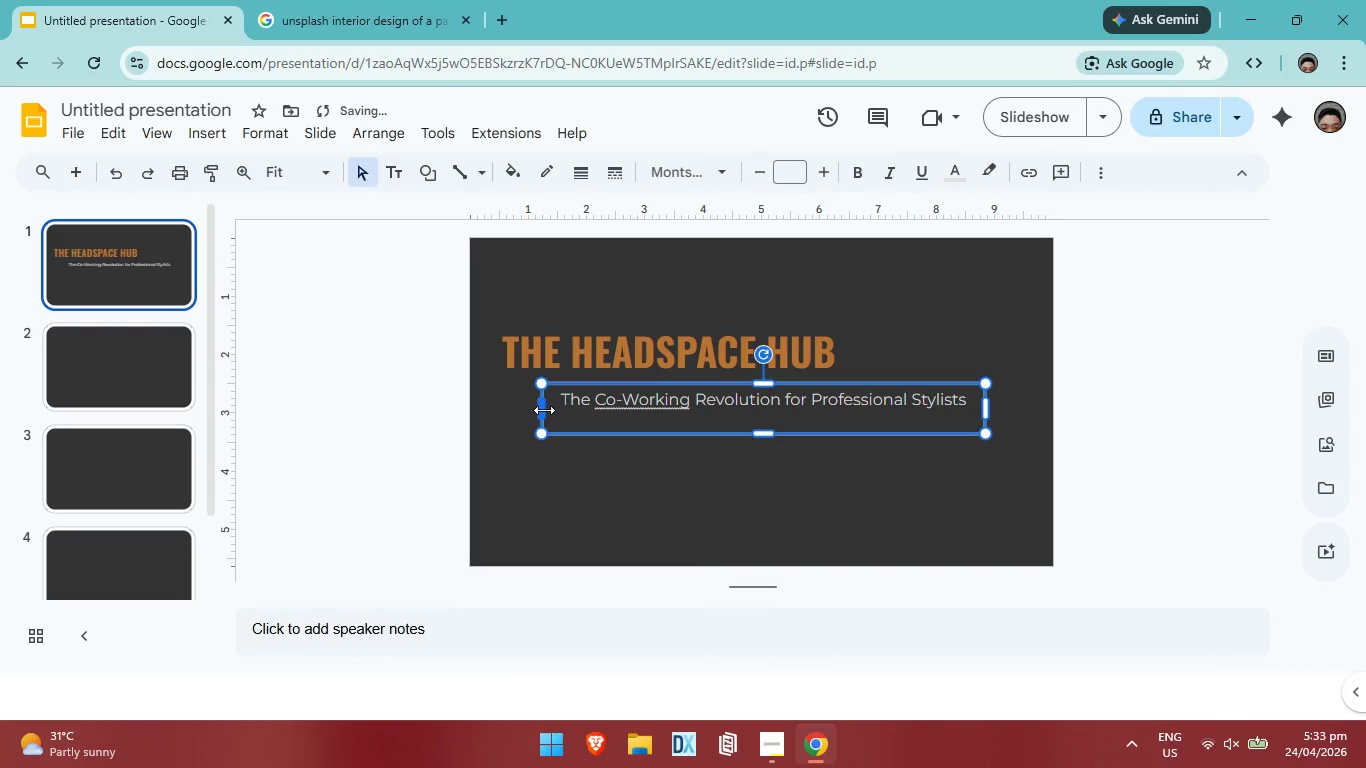 
left_click_drag(start_coordinate=[544, 410], to_coordinate=[553, 409])
 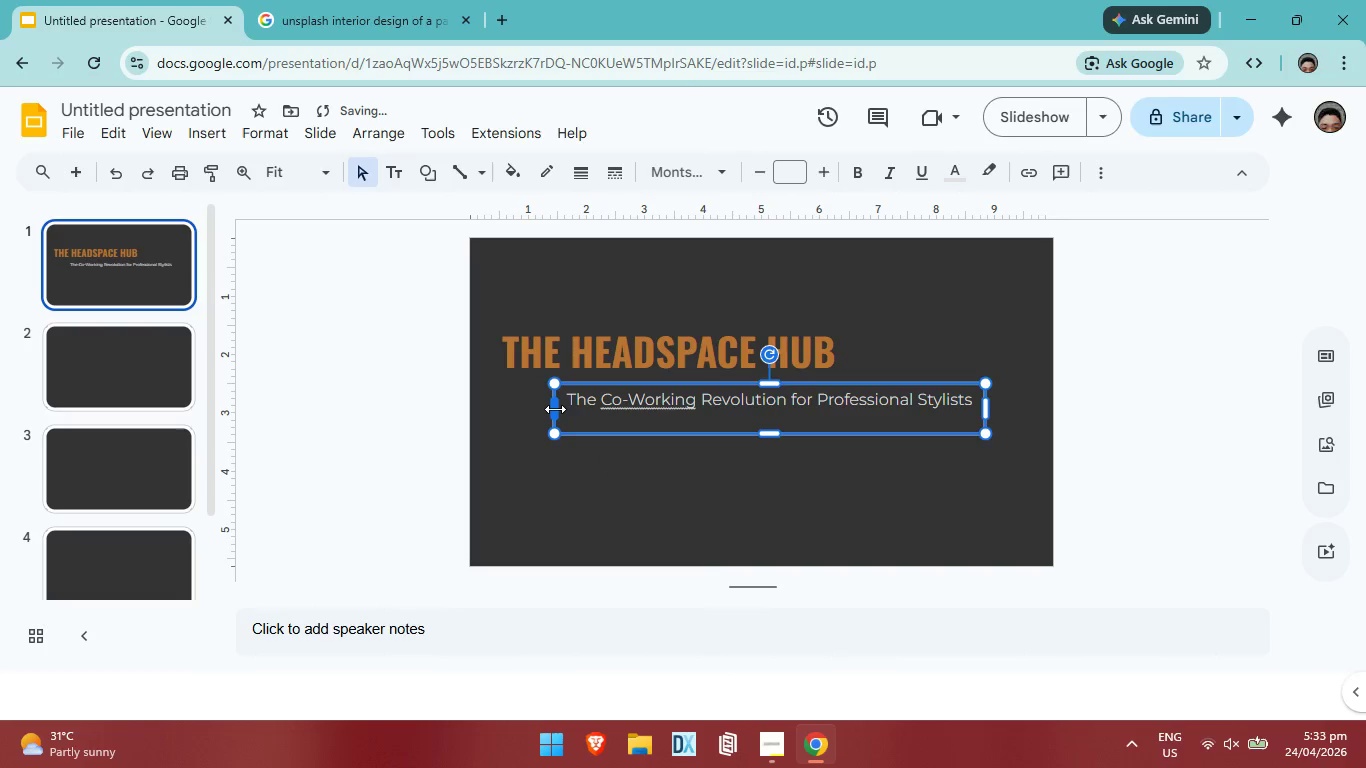 
left_click_drag(start_coordinate=[555, 409], to_coordinate=[560, 409])
 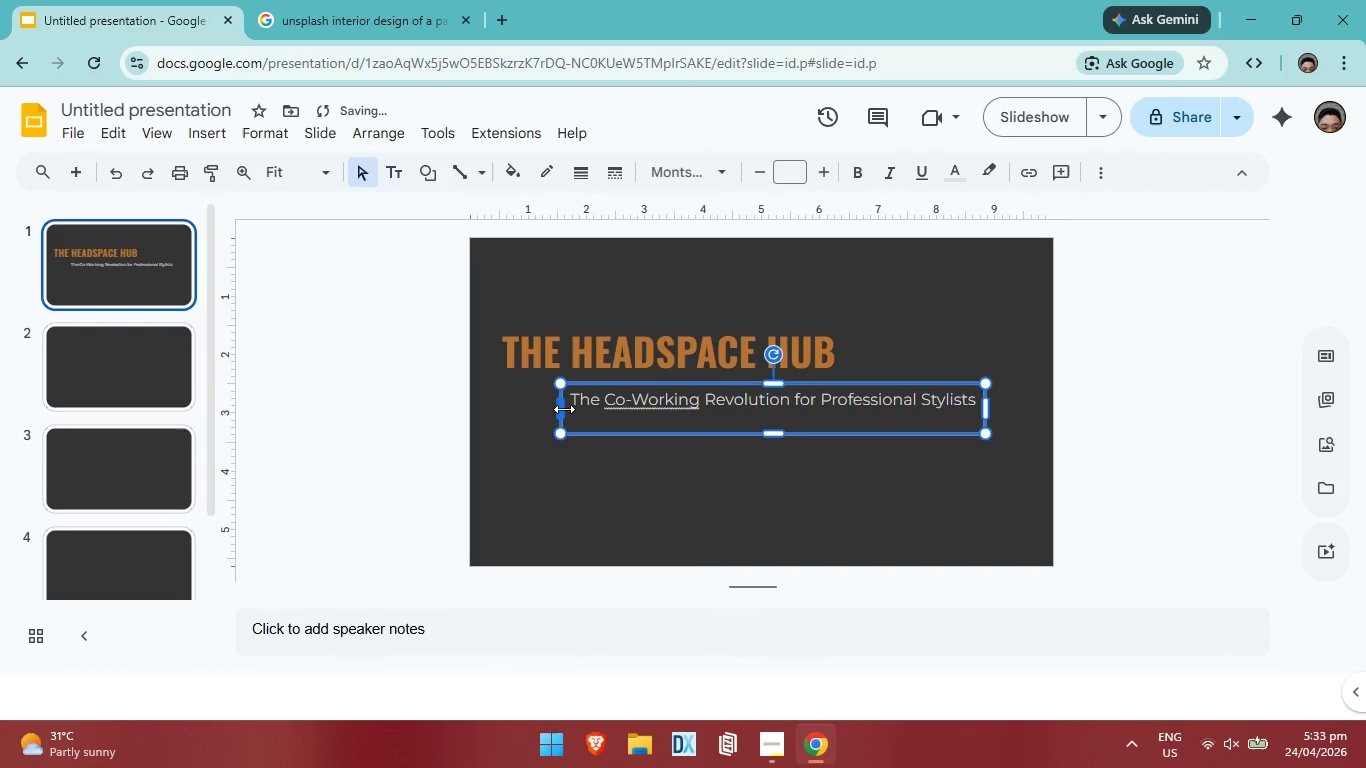 
left_click_drag(start_coordinate=[560, 409], to_coordinate=[567, 408])
 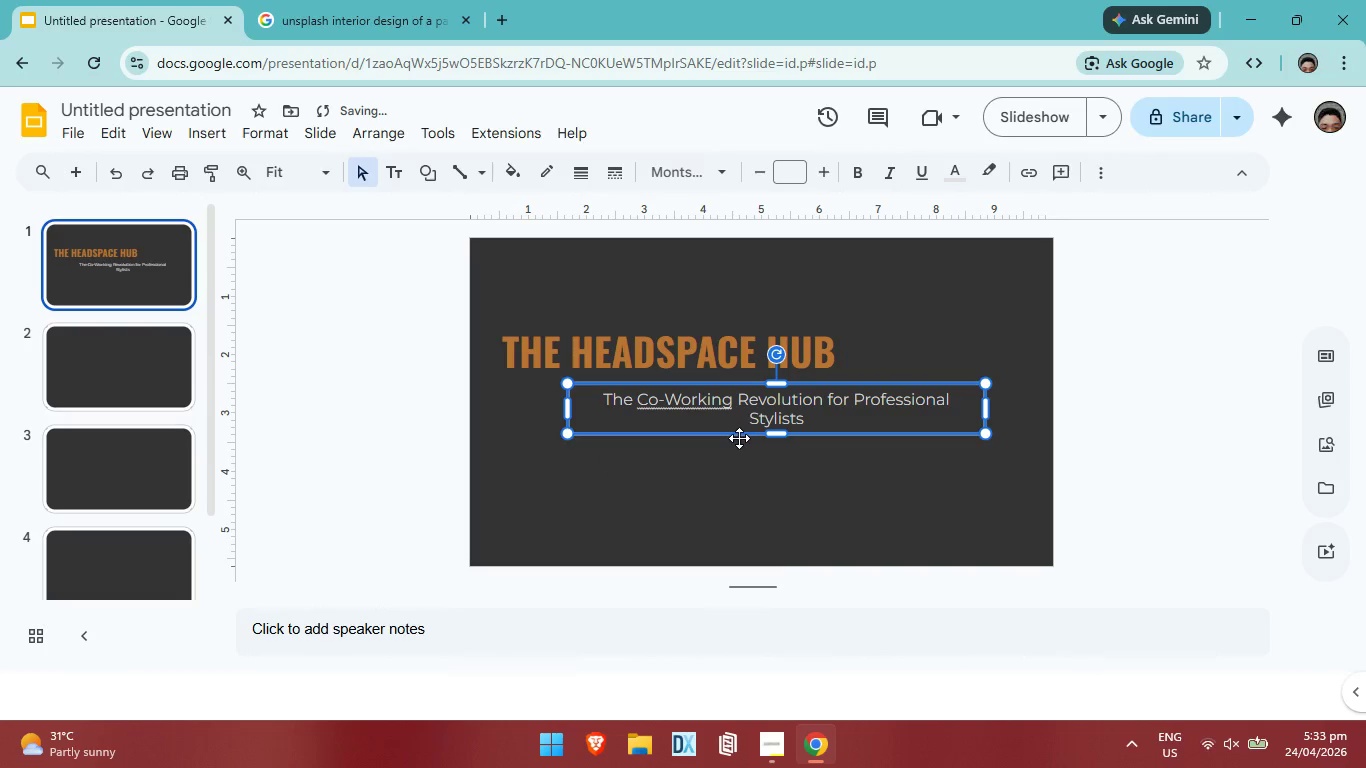 
key(Control+ControlLeft)
 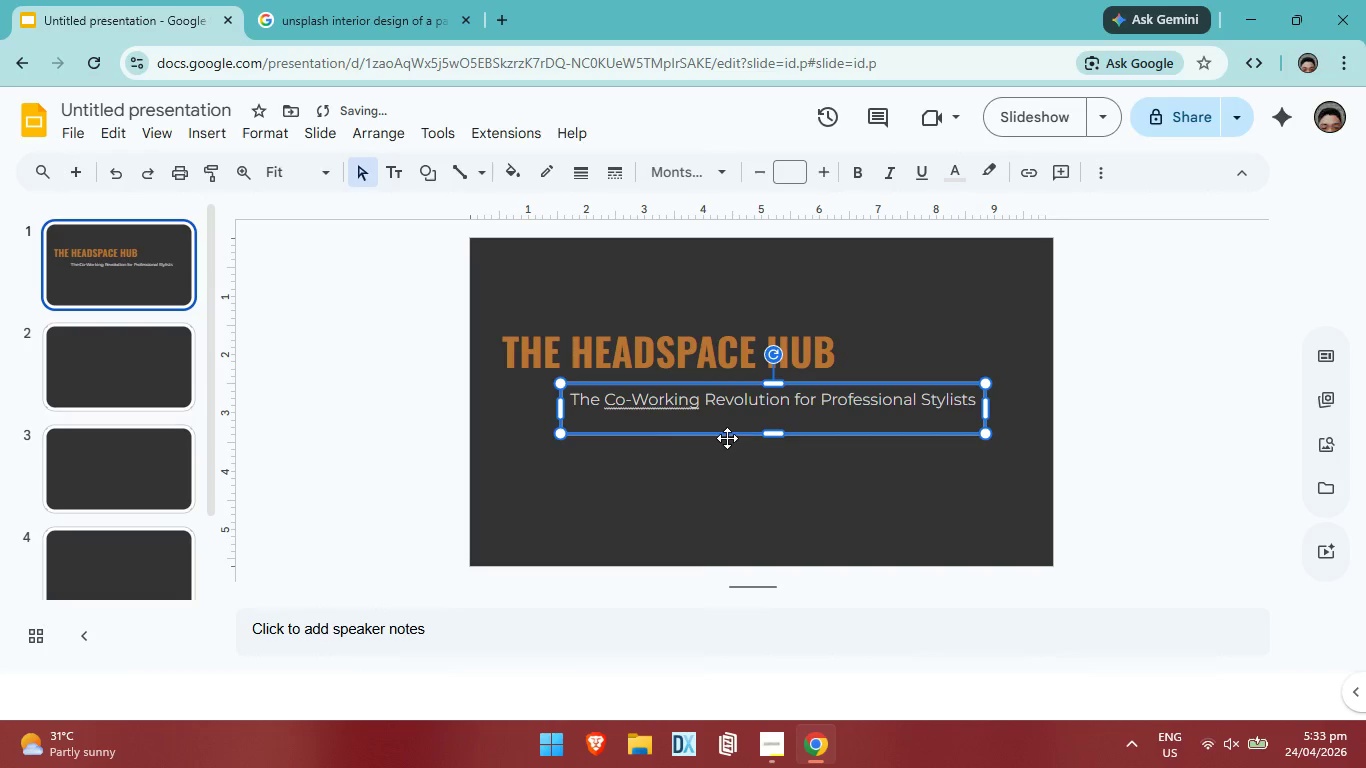 
key(Control+Z)
 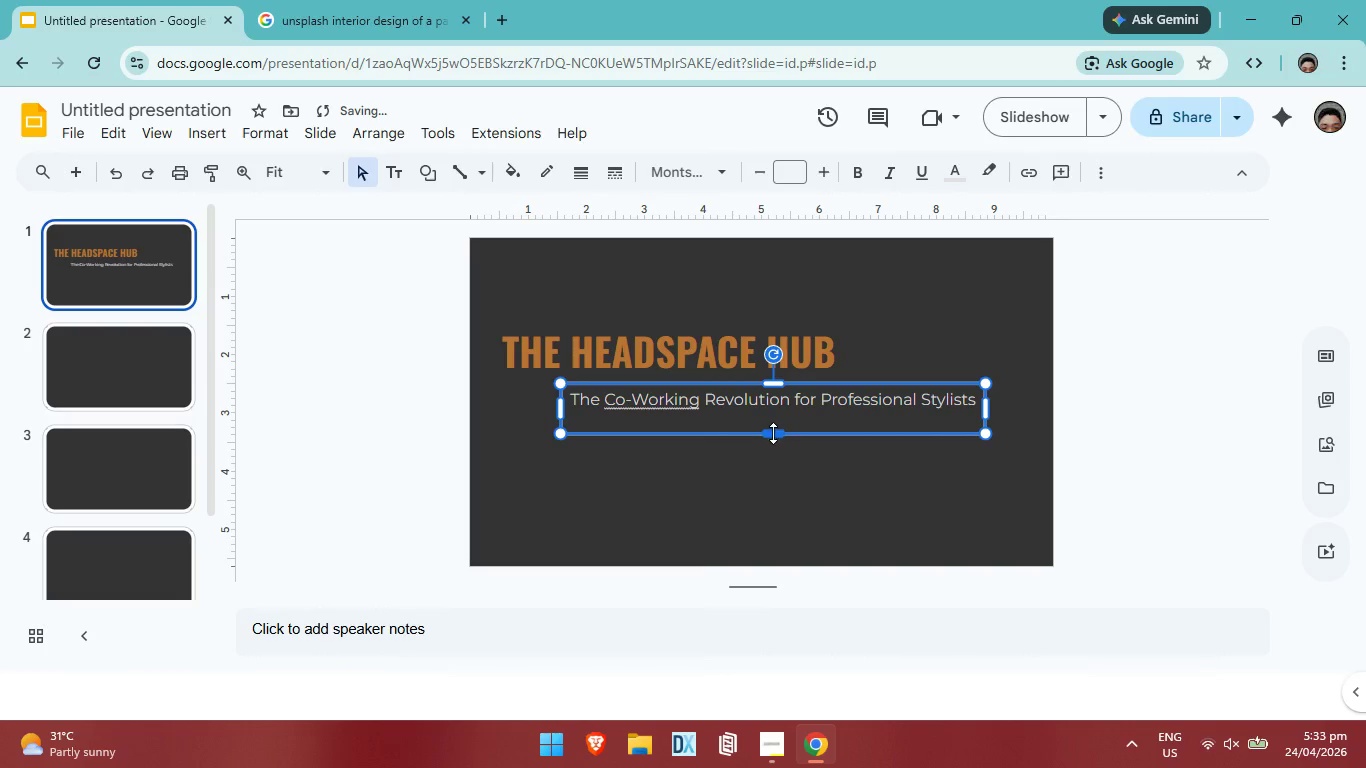 
left_click_drag(start_coordinate=[773, 433], to_coordinate=[776, 414])
 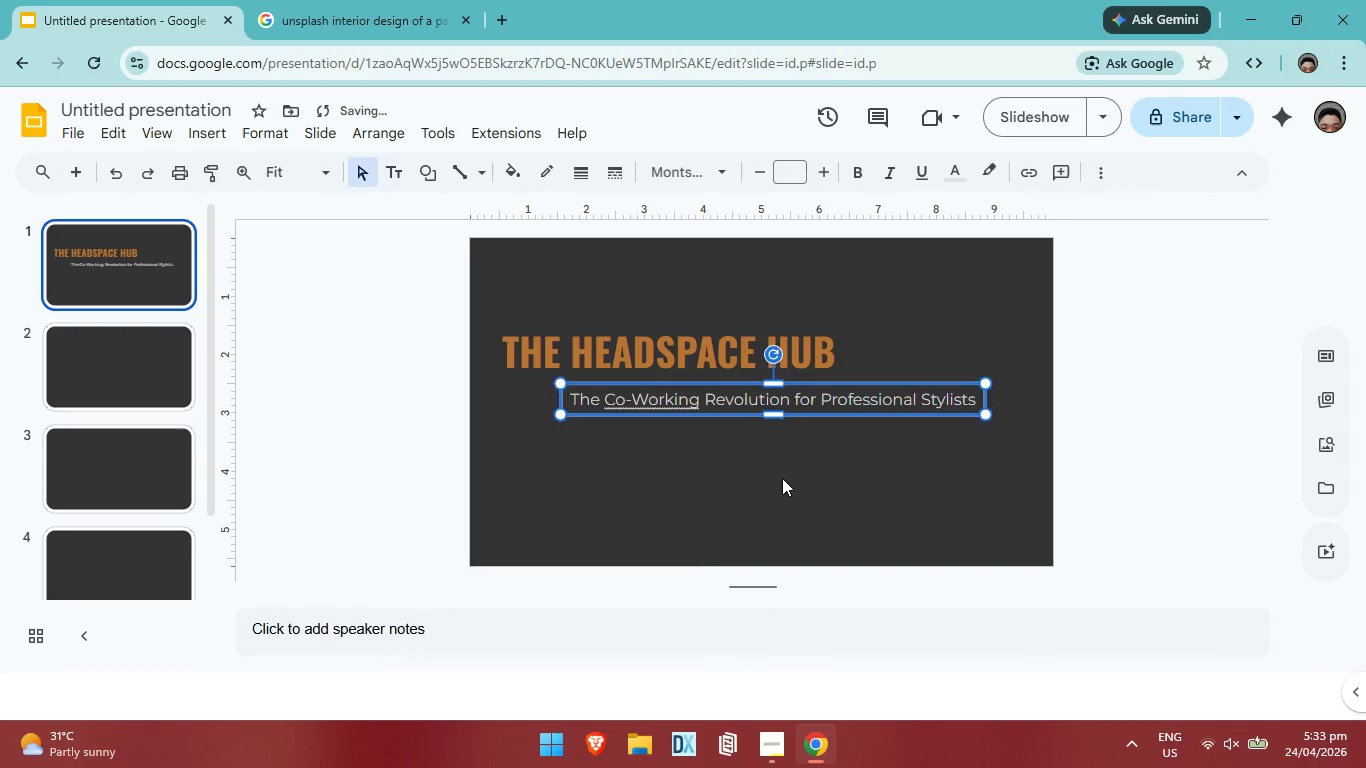 
left_click([782, 478])
 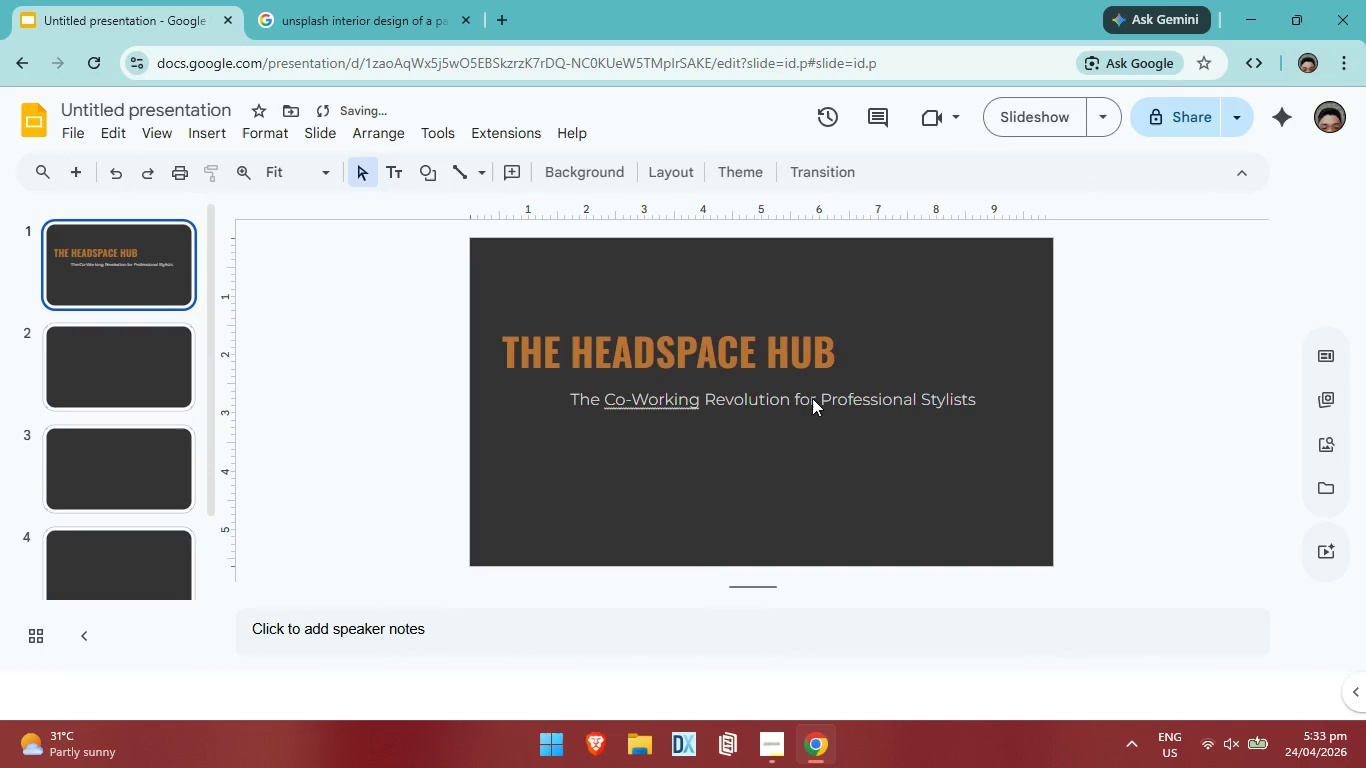 
left_click([812, 398])
 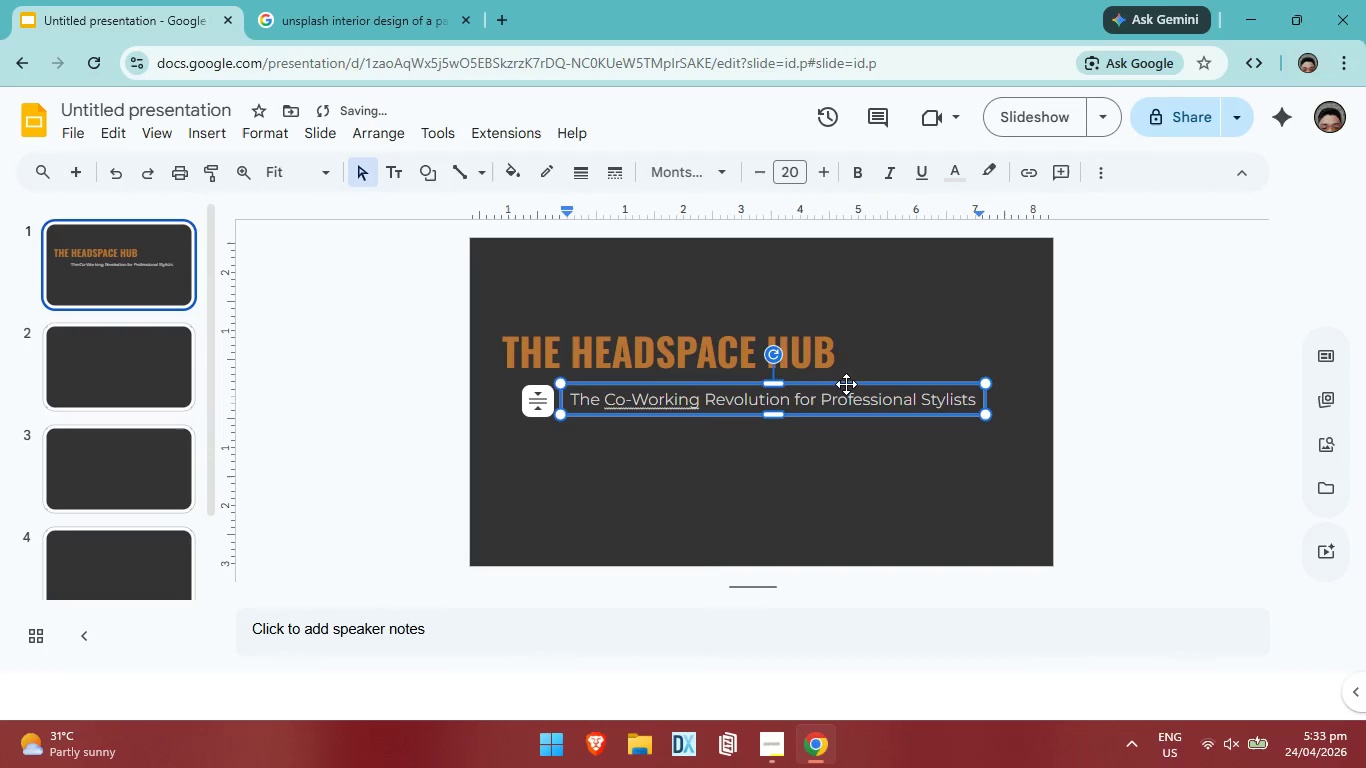 
left_click_drag(start_coordinate=[846, 383], to_coordinate=[790, 378])
 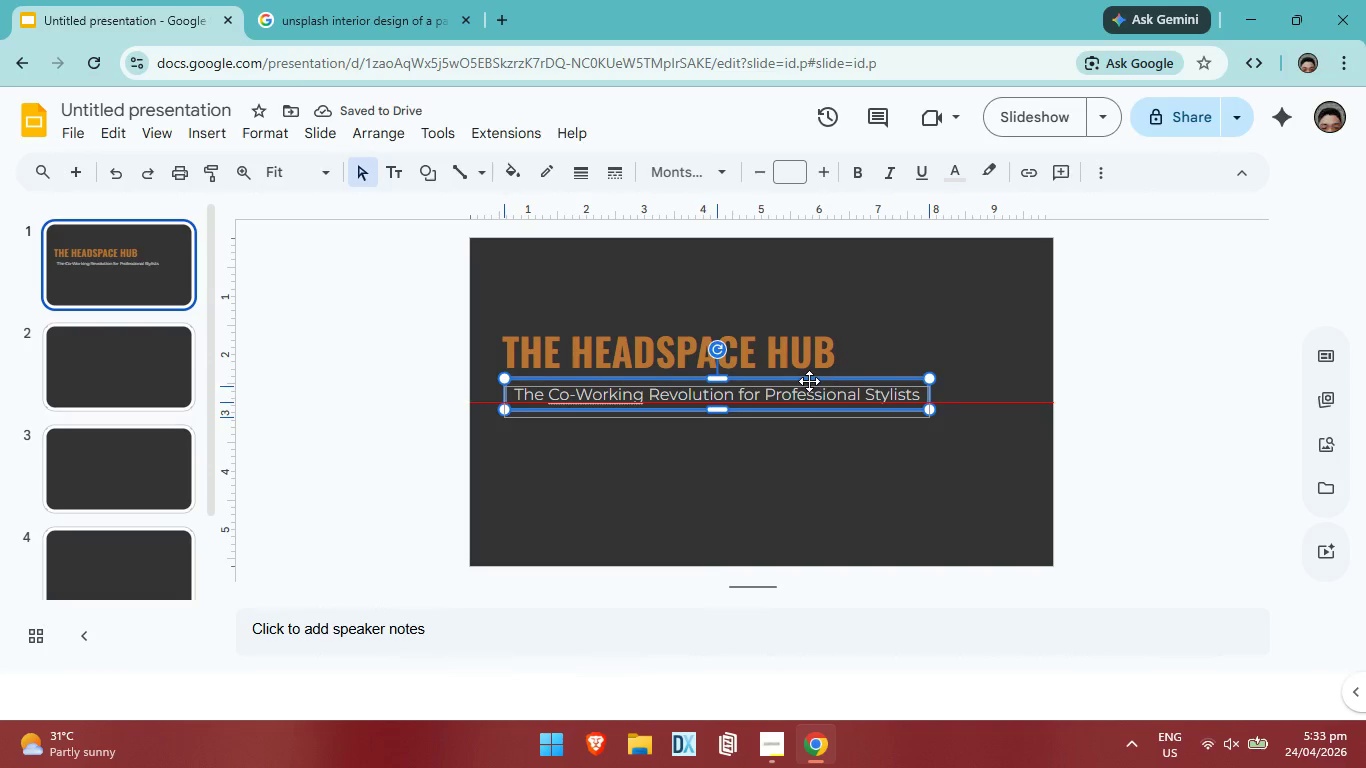 
left_click([799, 465])
 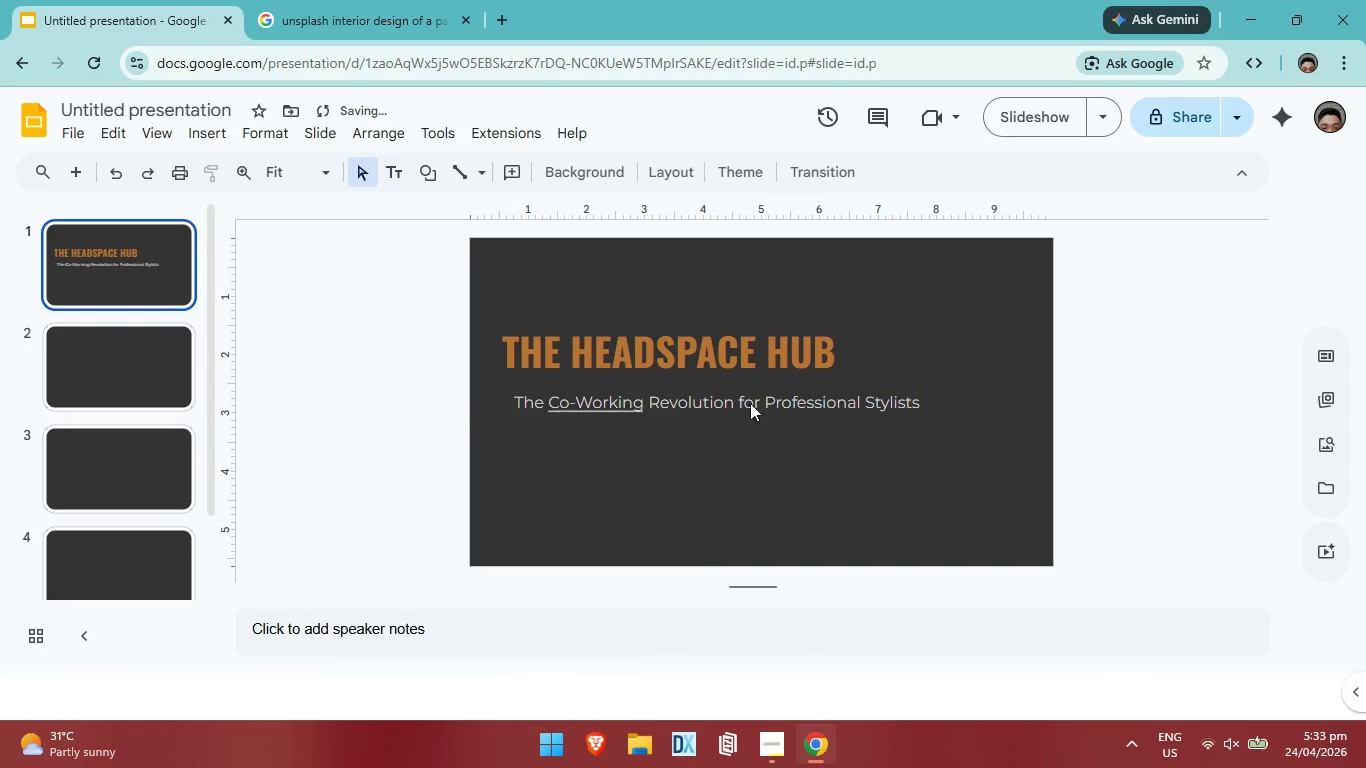 
left_click([751, 403])
 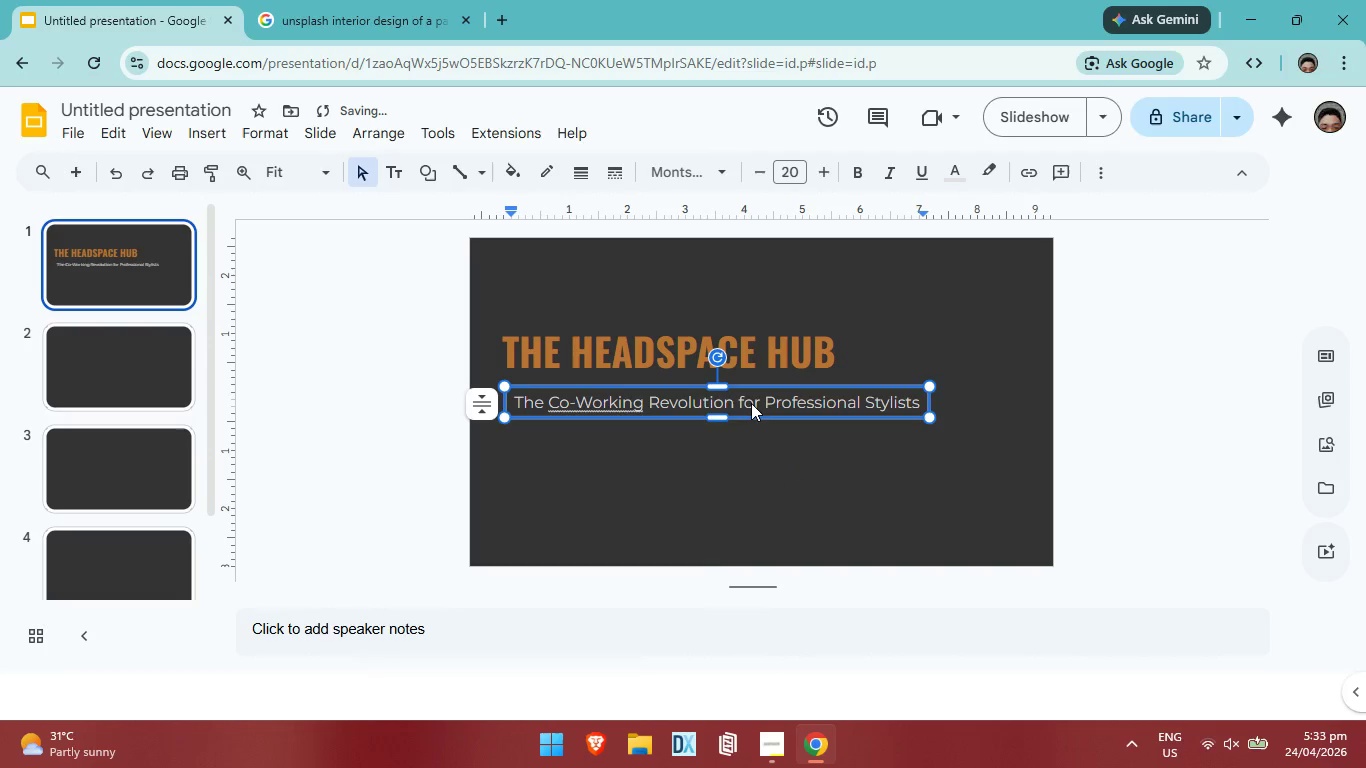 
key(ArrowLeft)
 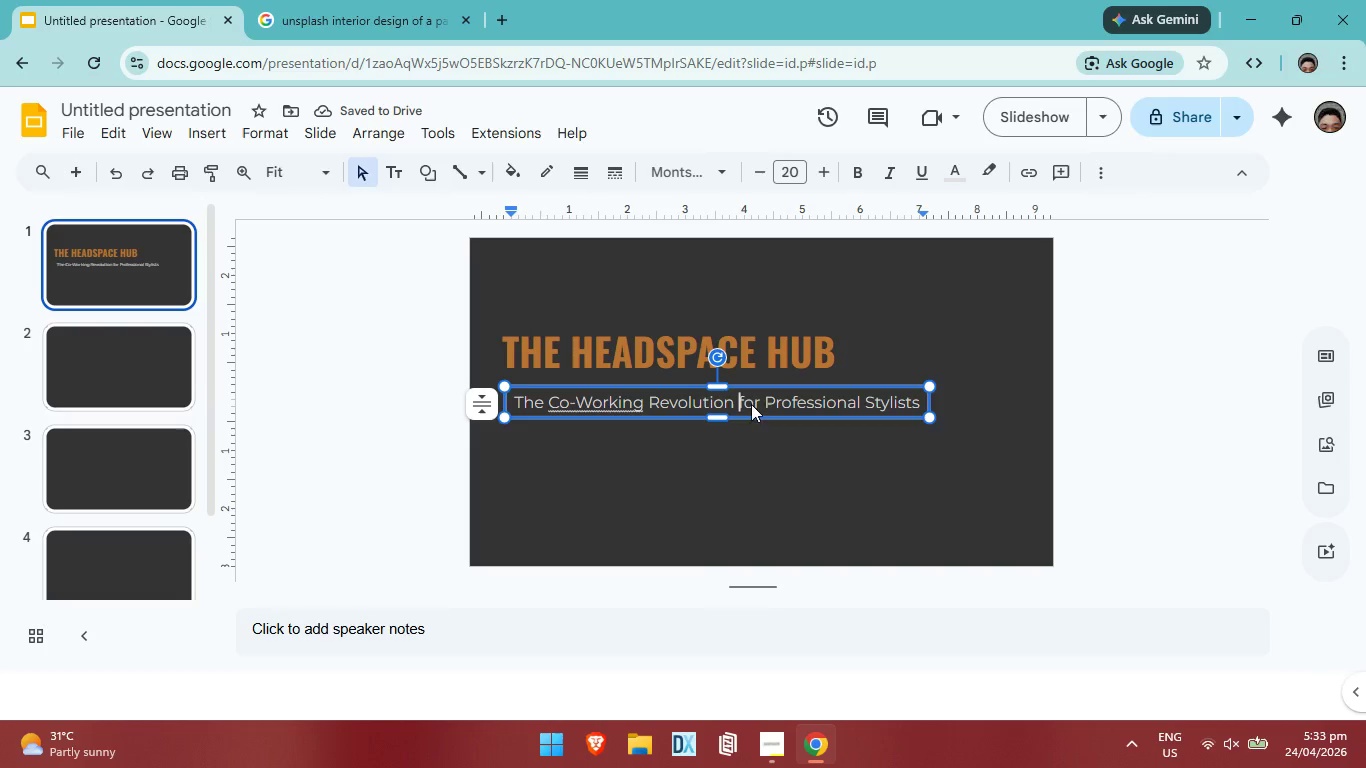 
key(ArrowLeft)
 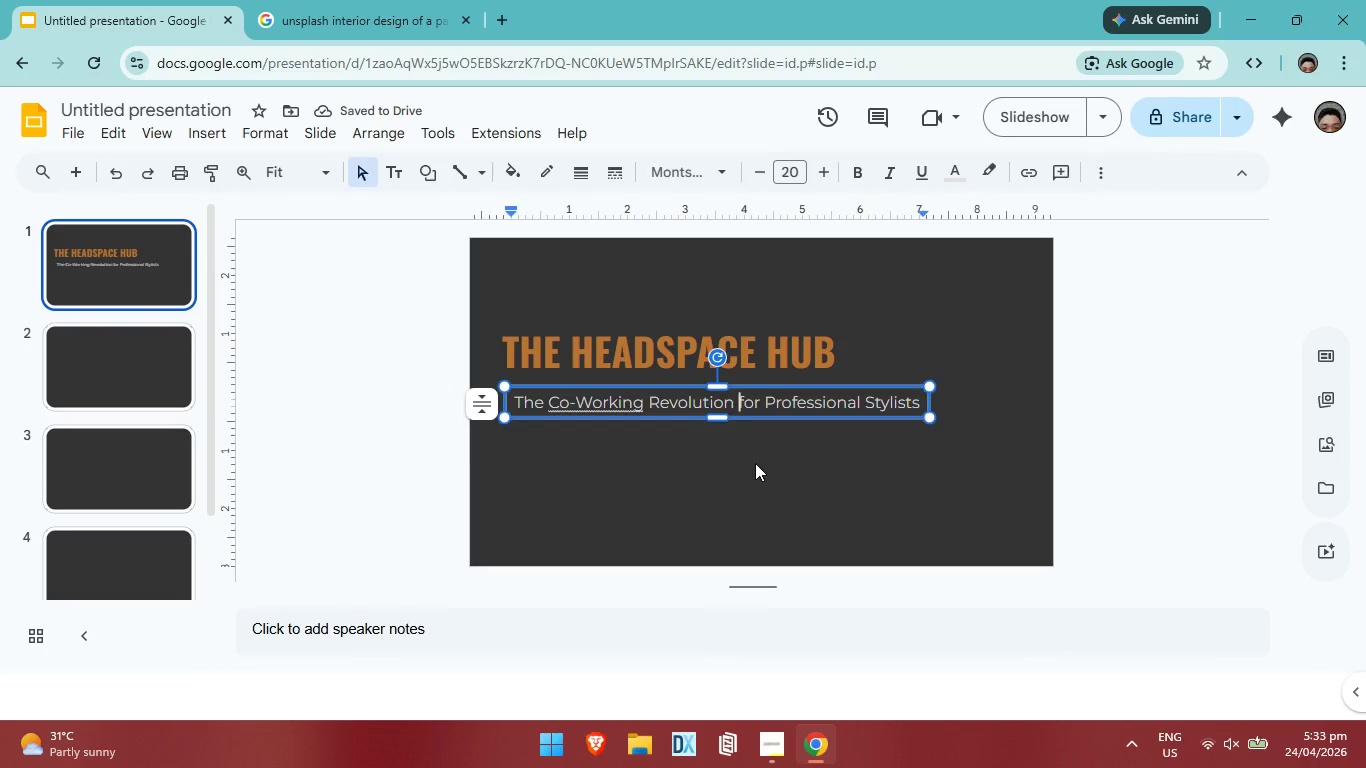 
left_click_drag(start_coordinate=[755, 464], to_coordinate=[752, 457])
 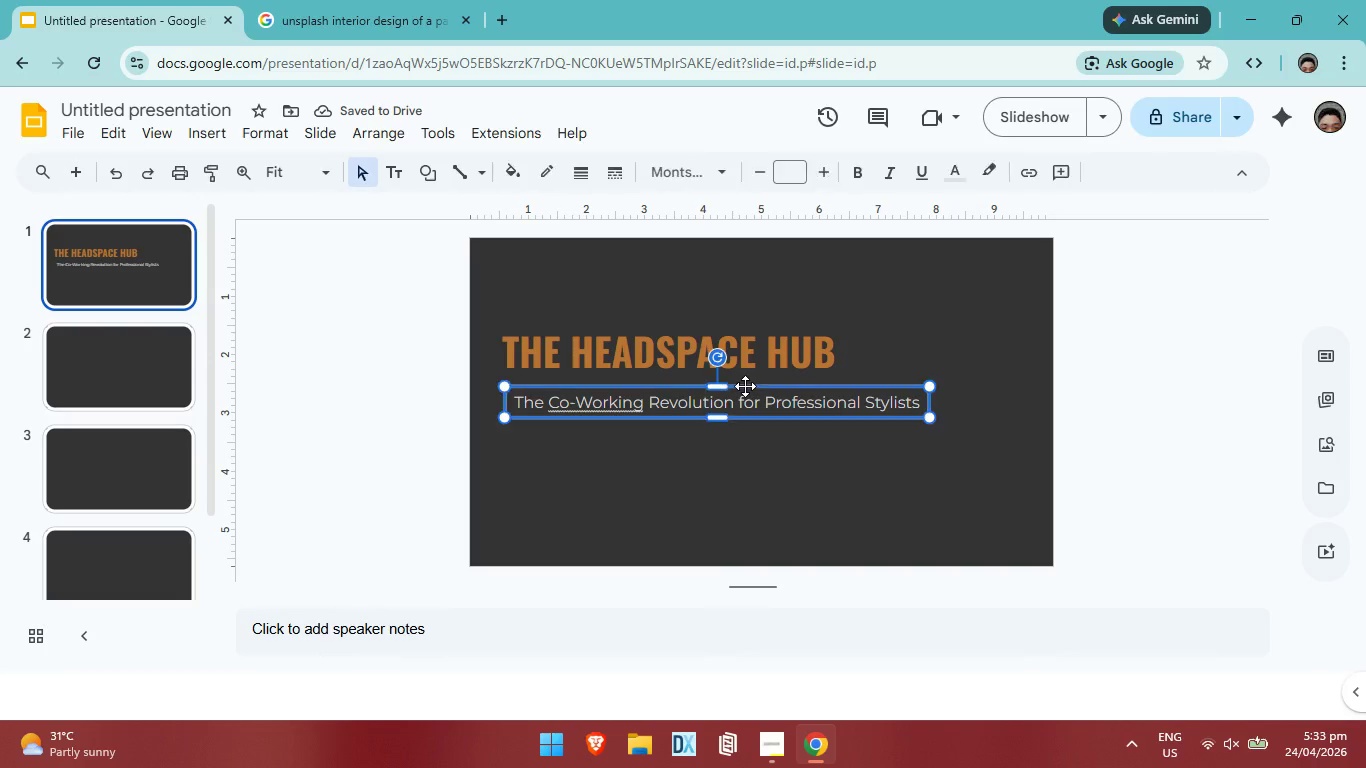 
double_click([745, 386])
 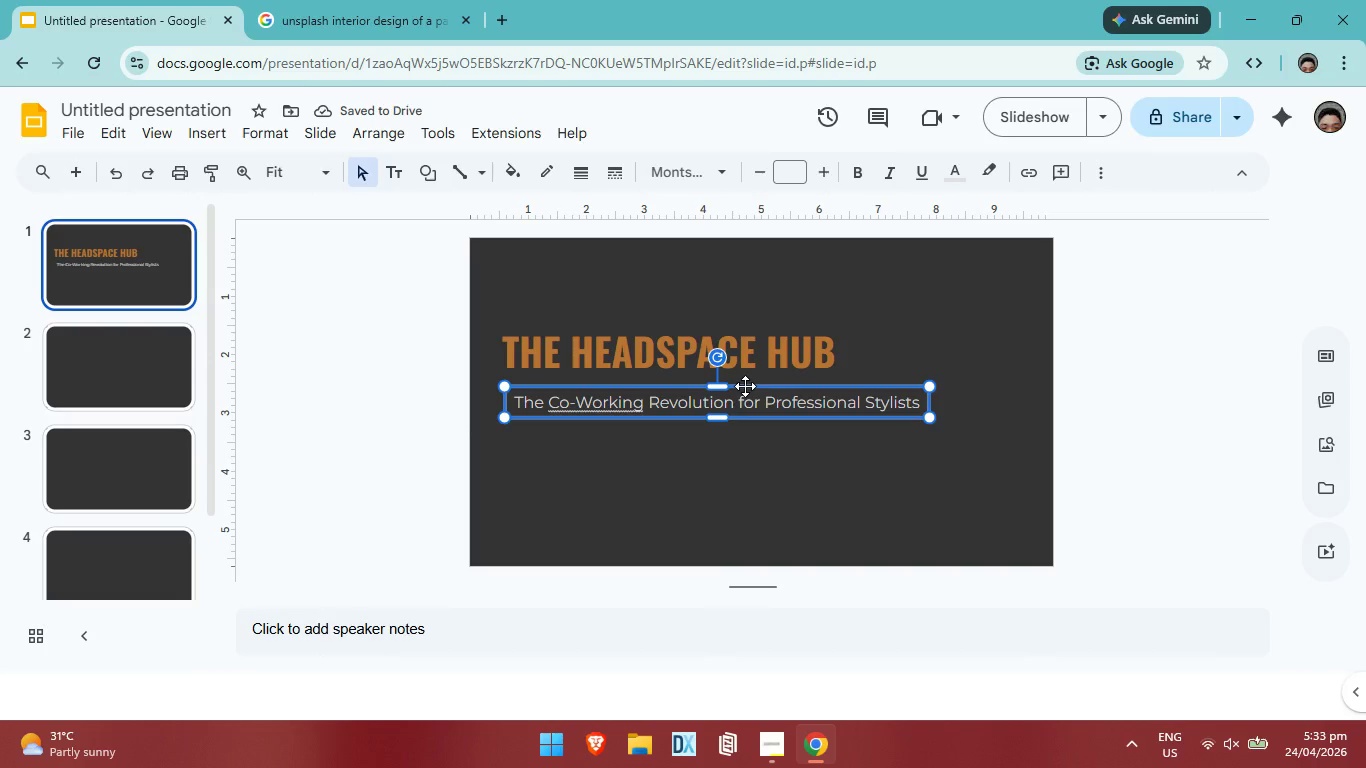 
key(ArrowLeft)
 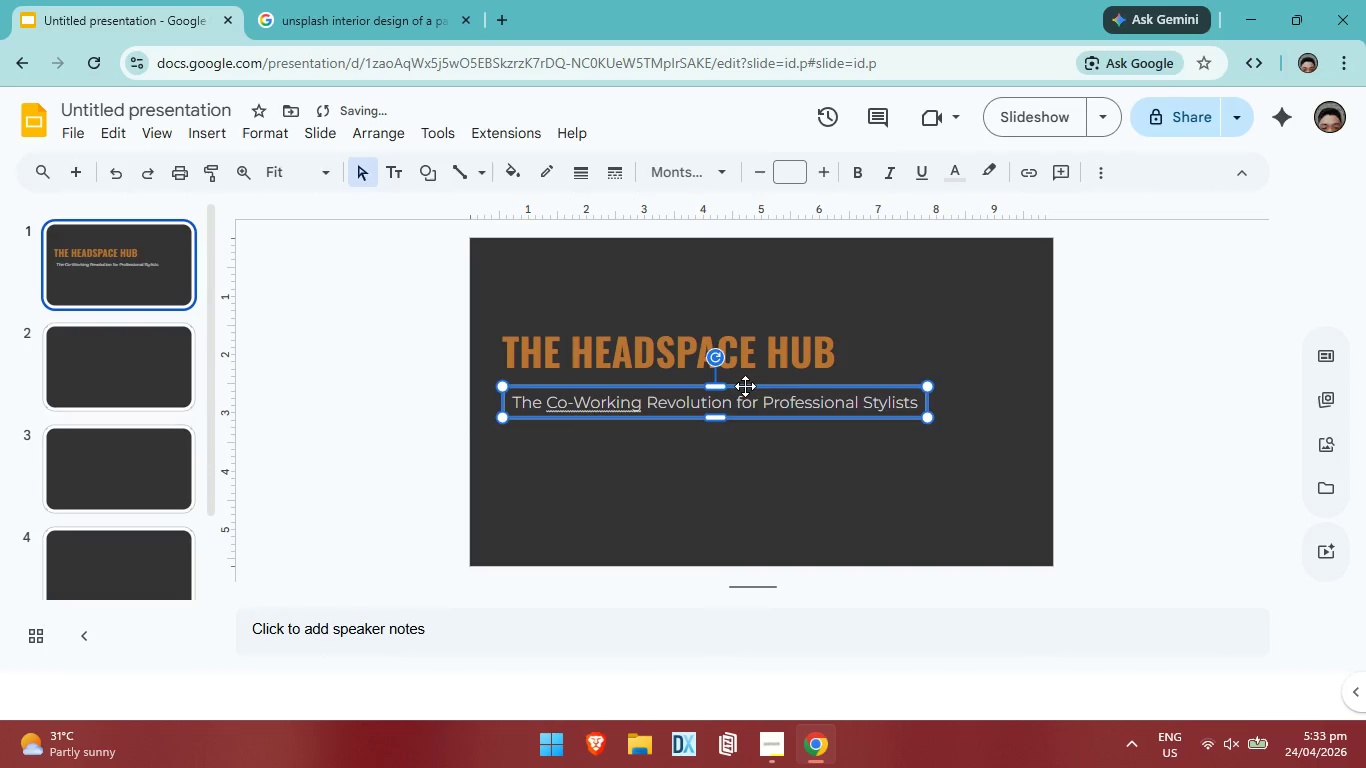 
key(ArrowLeft)
 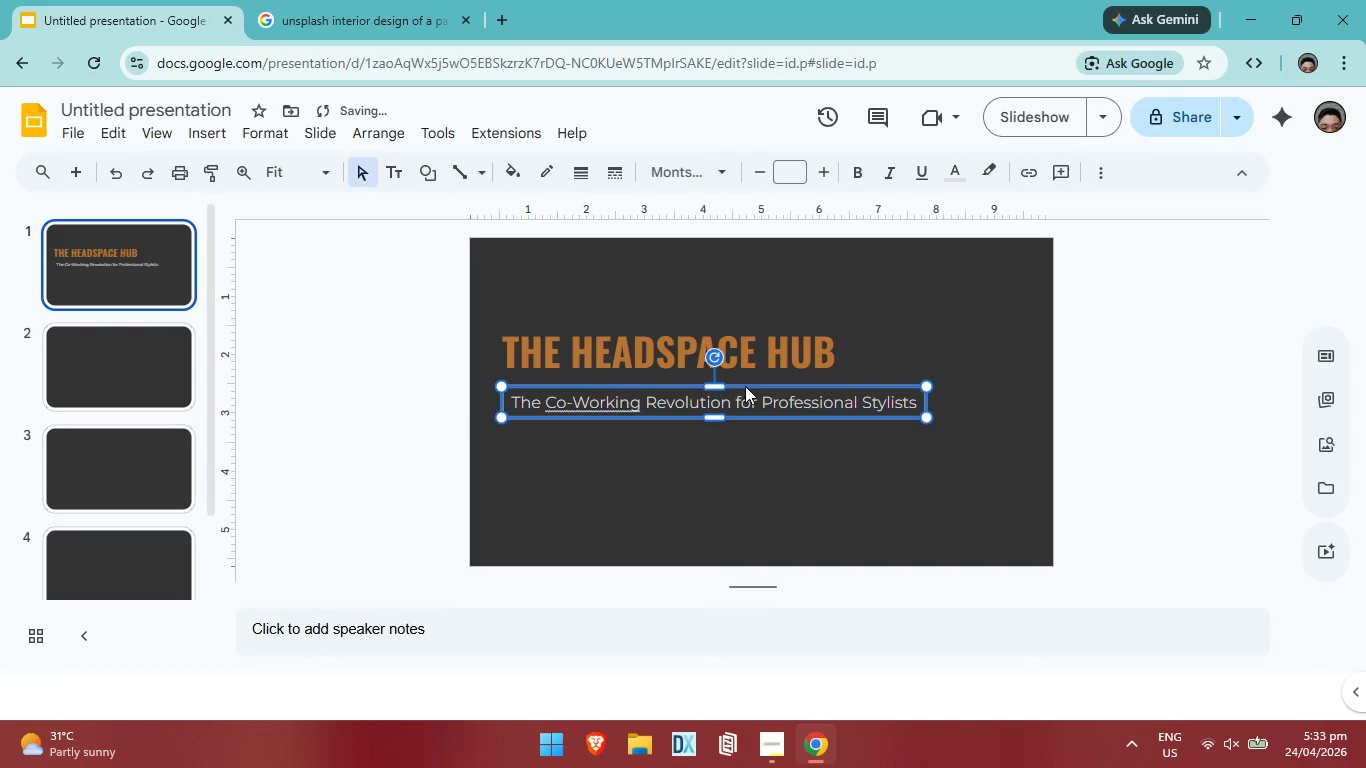 
key(ArrowLeft)
 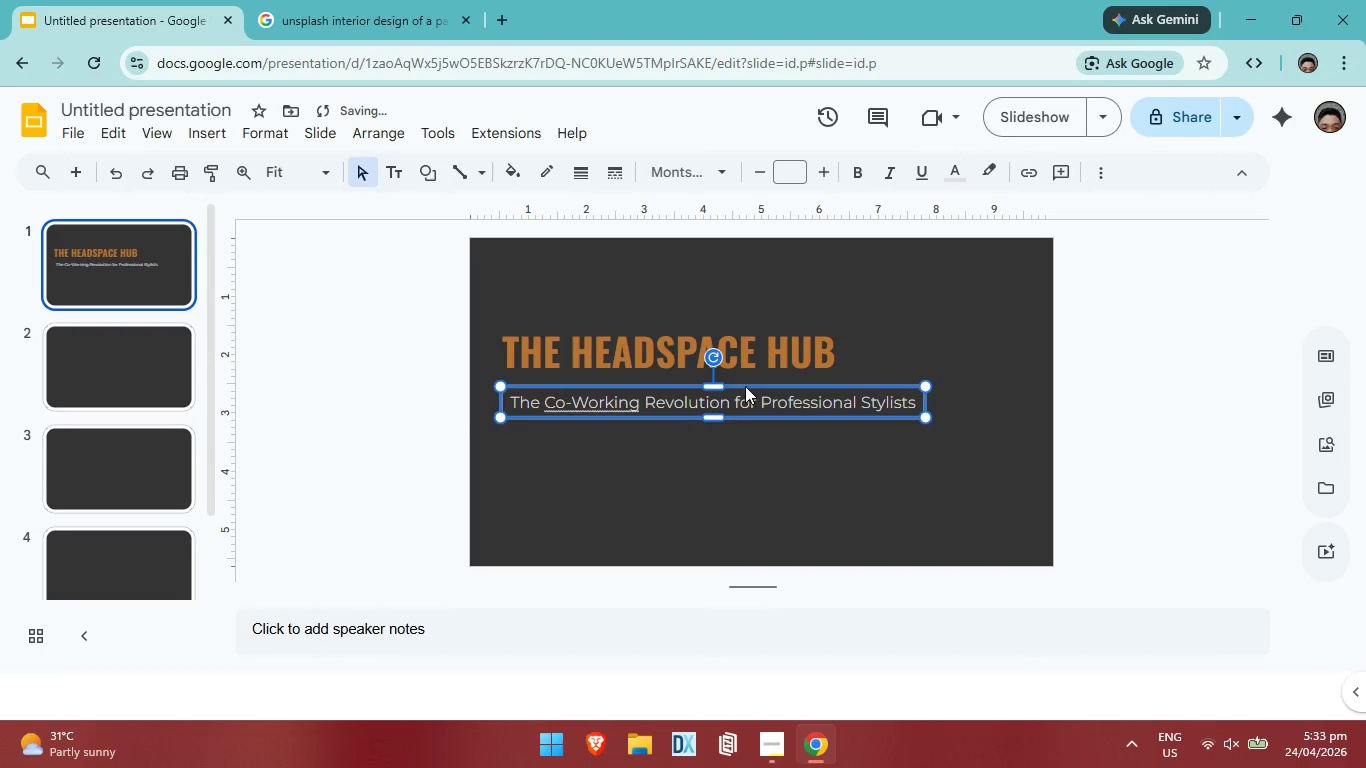 
key(ArrowLeft)
 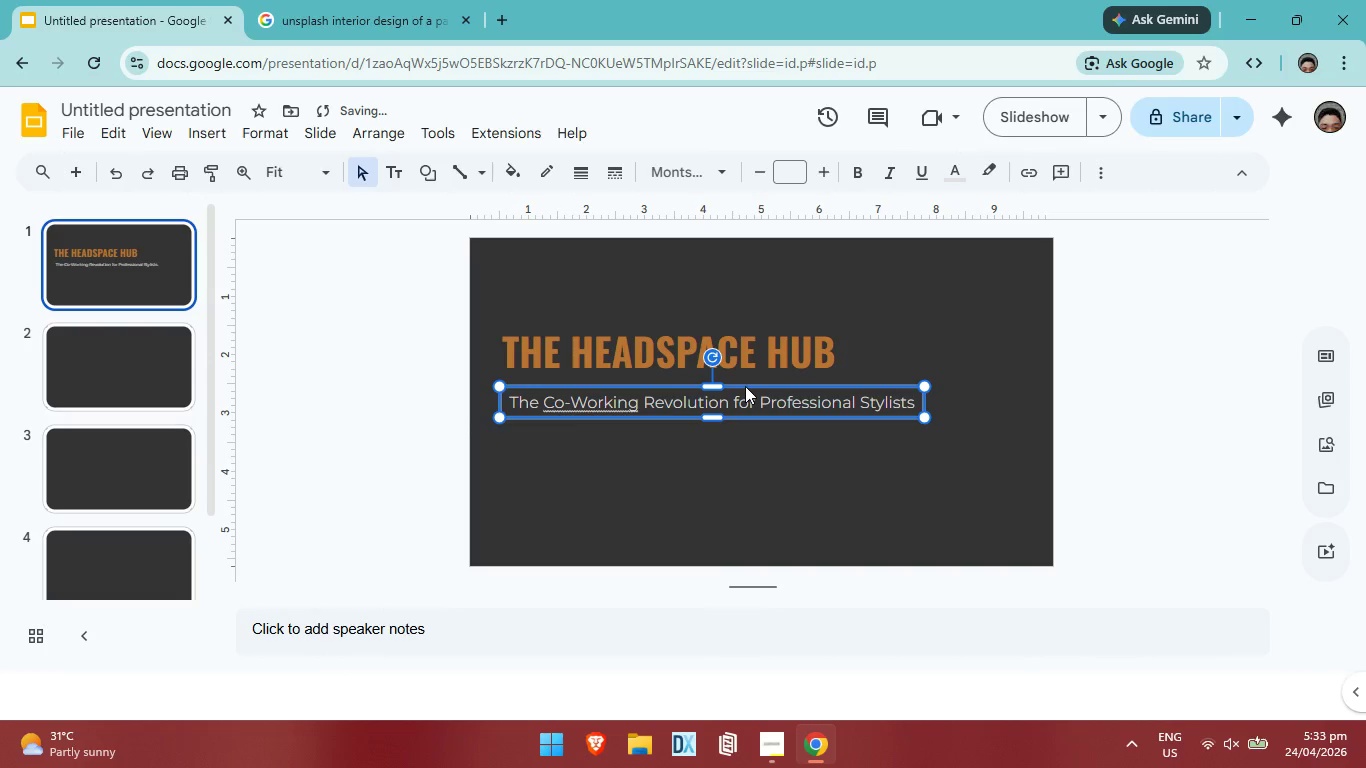 
key(ArrowLeft)
 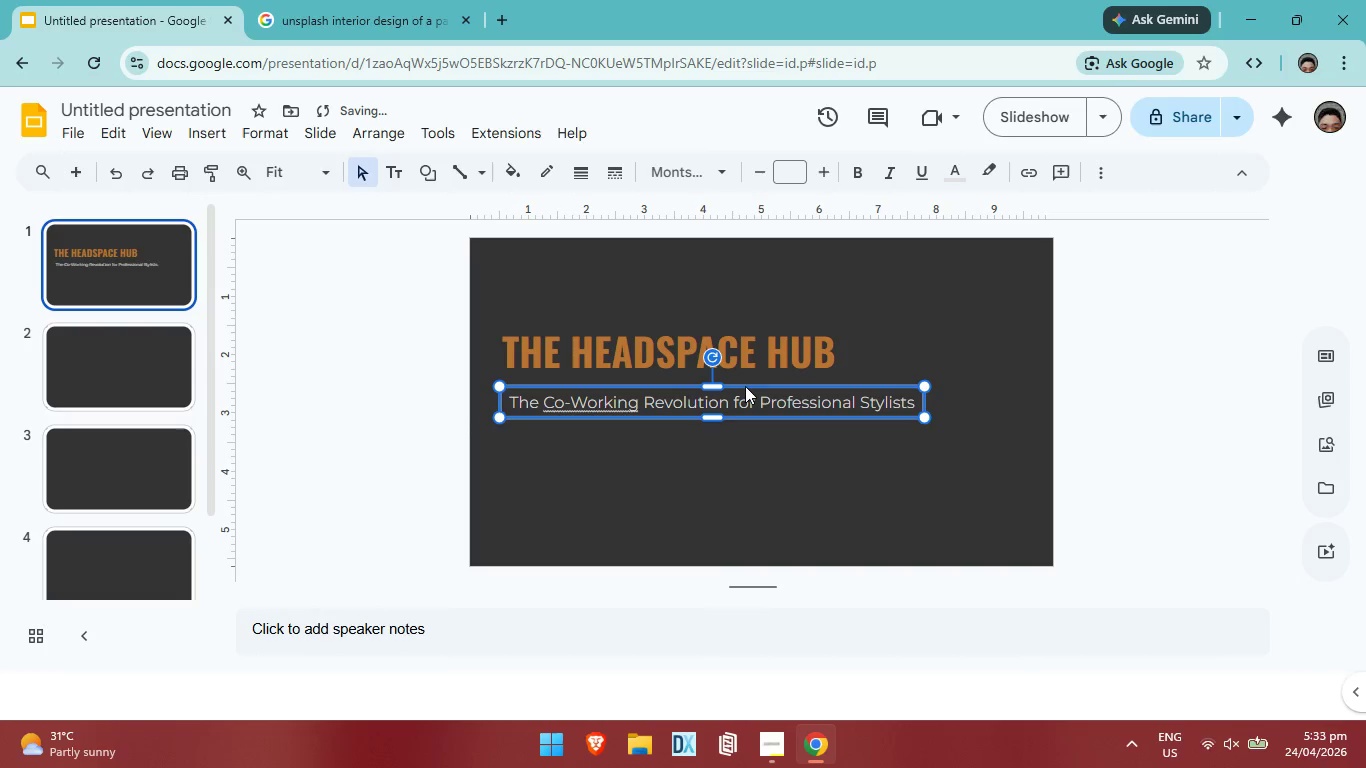 
key(ArrowLeft)
 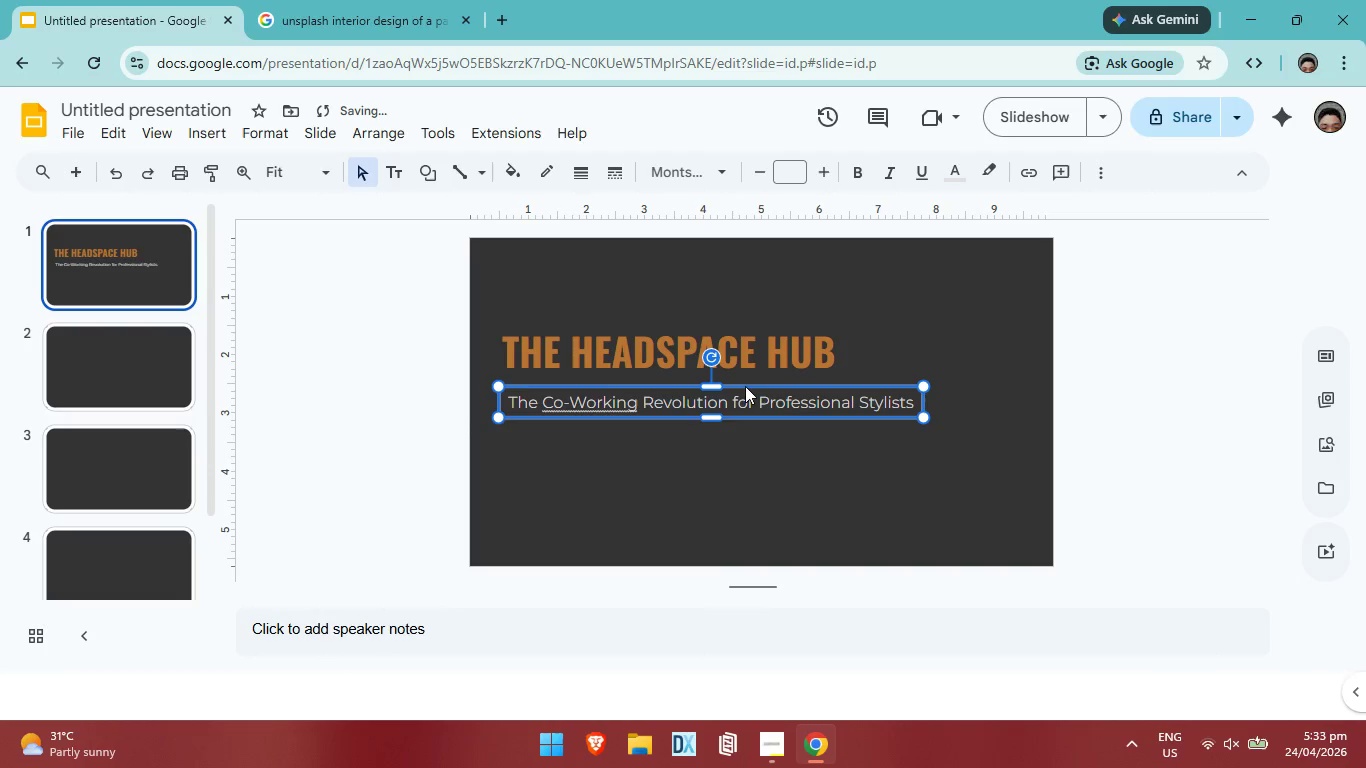 
key(ArrowLeft)
 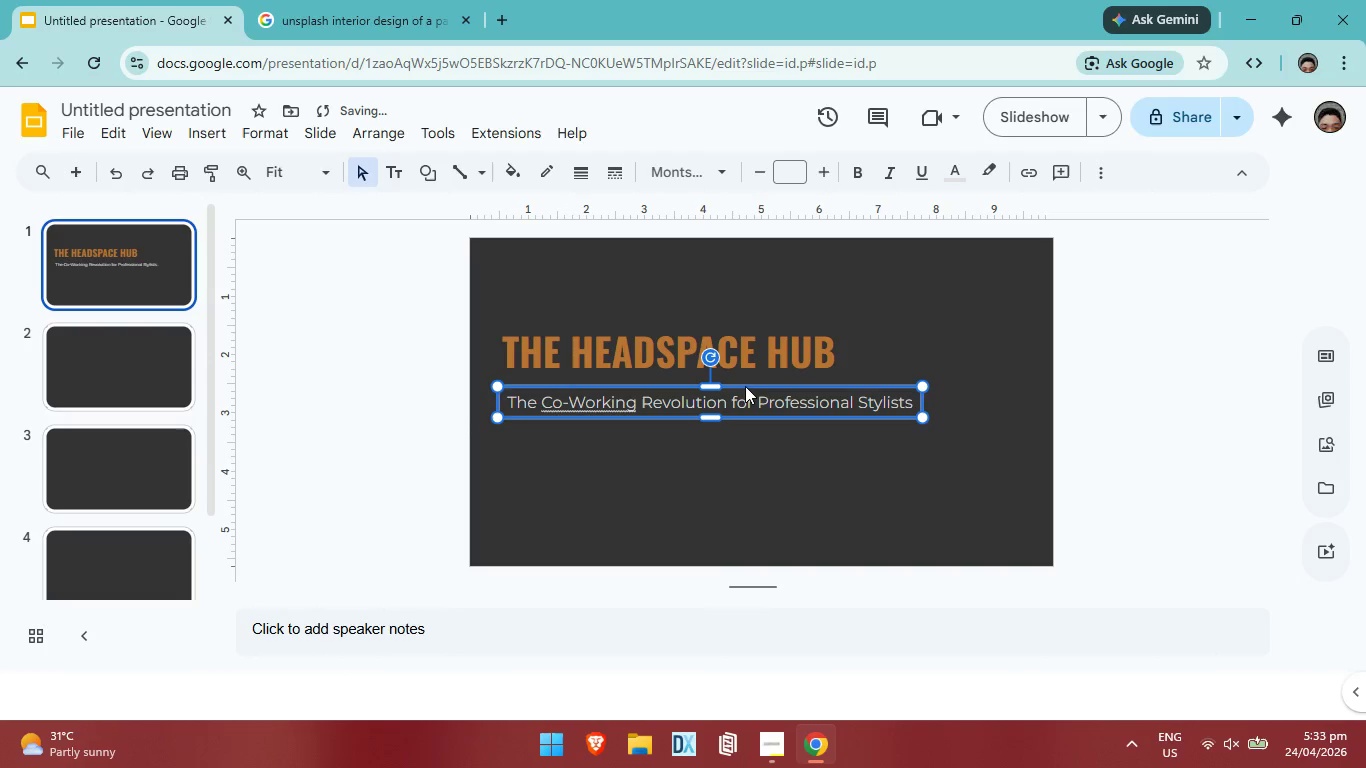 
key(ArrowLeft)
 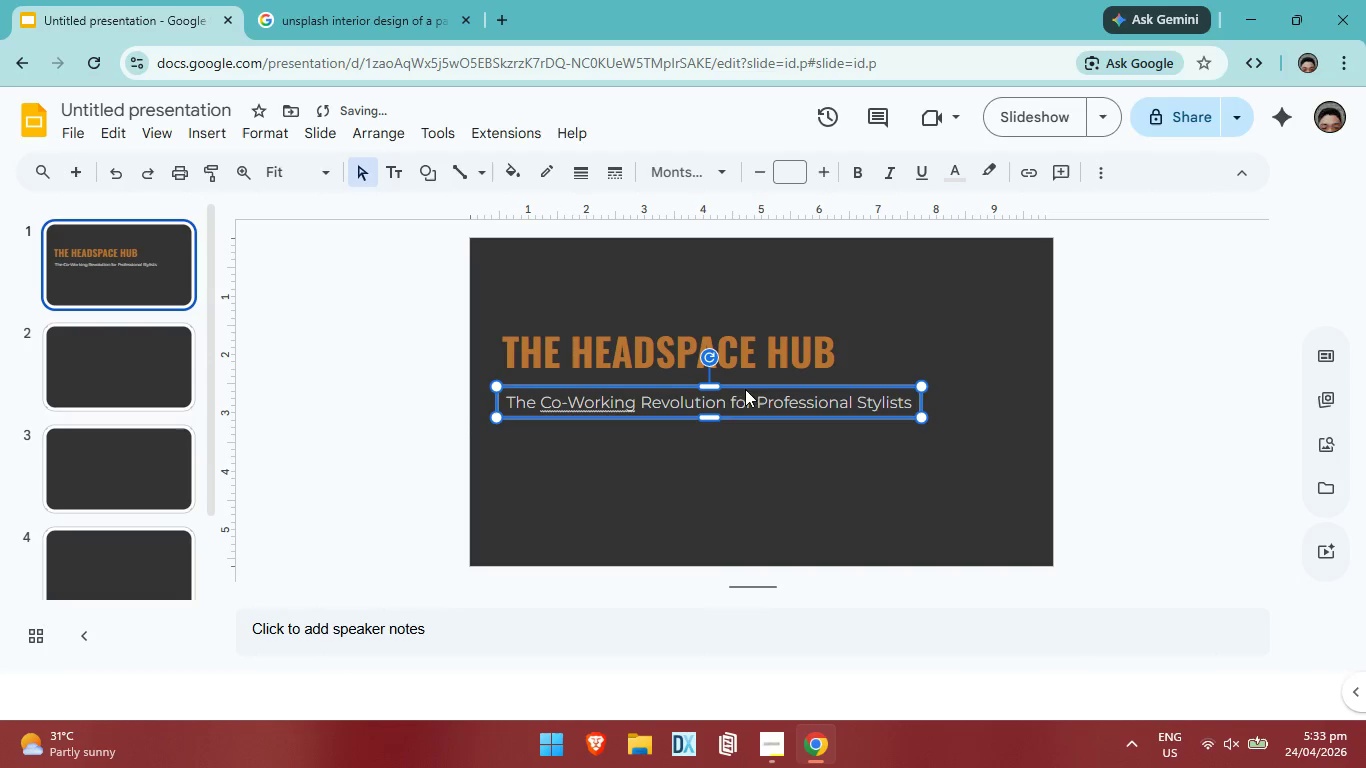 
key(ArrowLeft)
 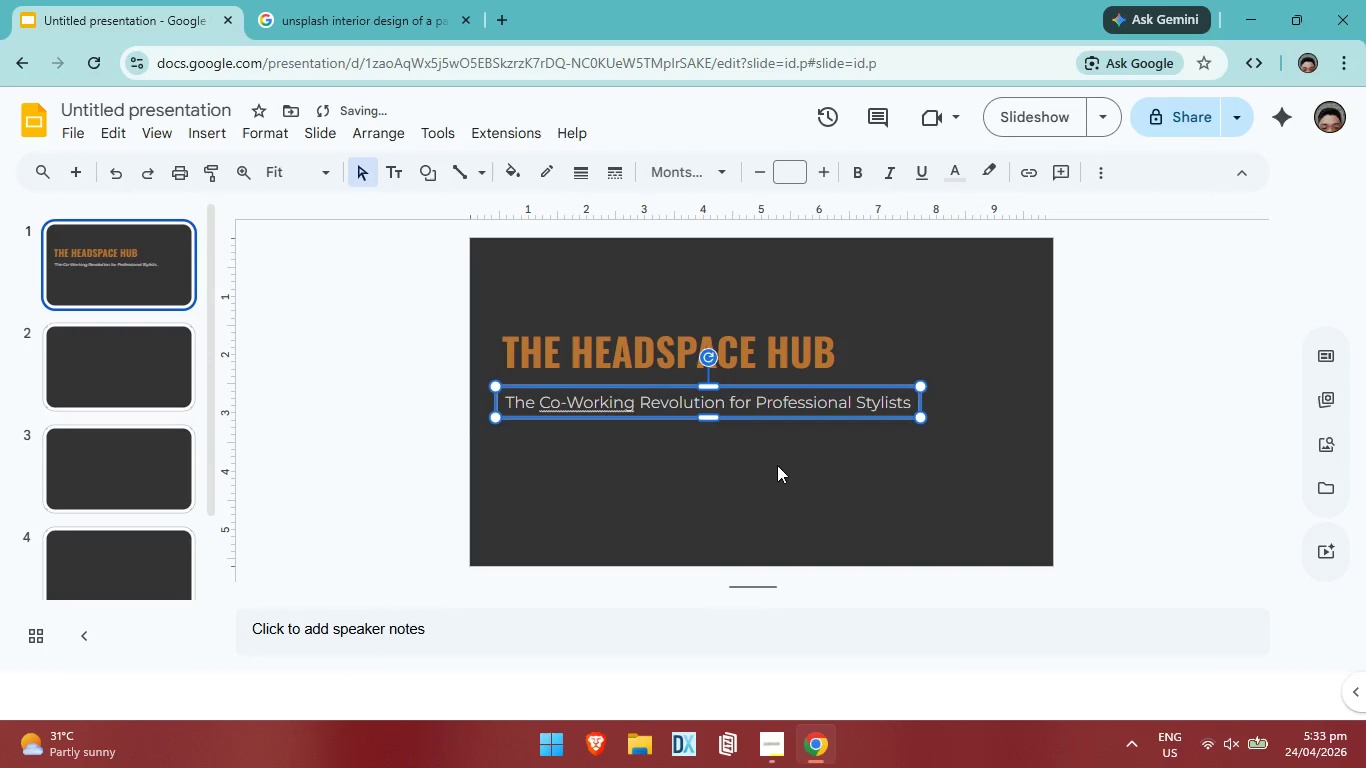 
left_click([783, 471])
 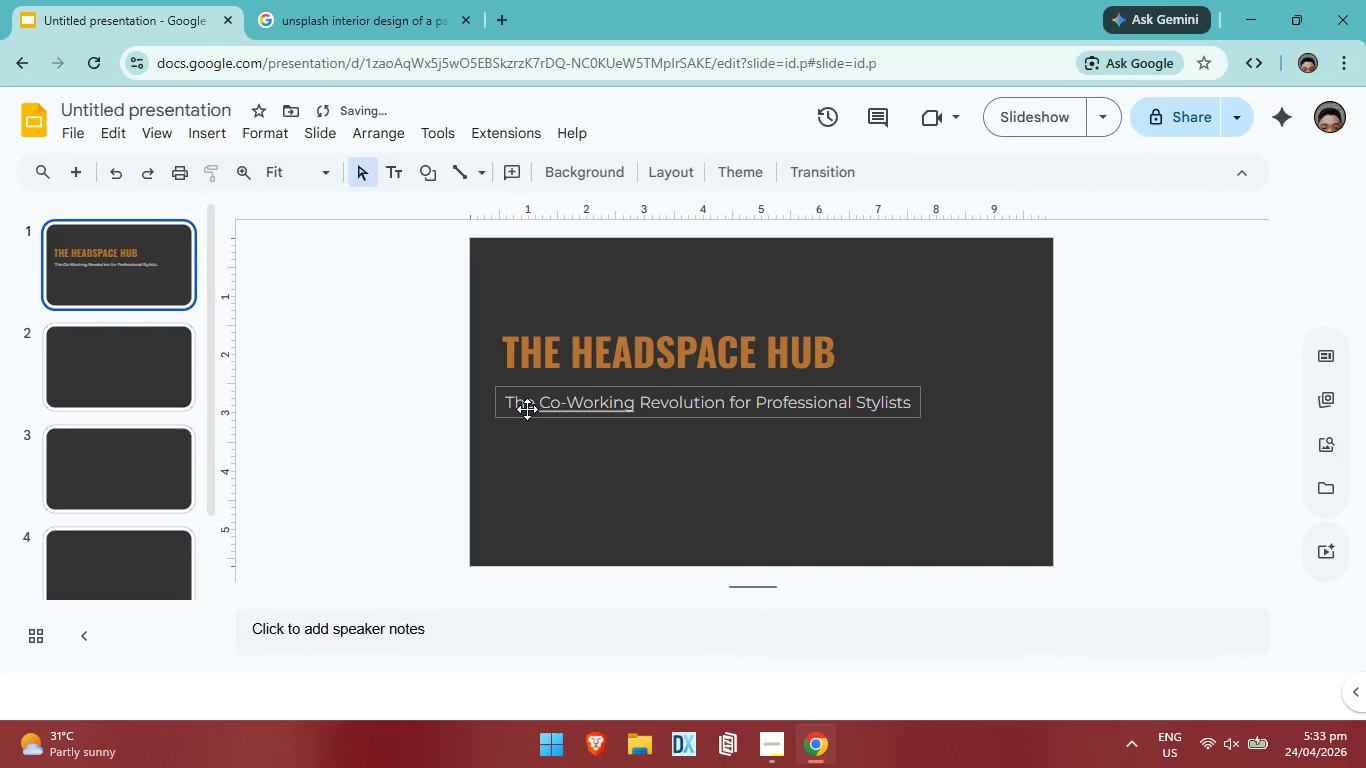 
left_click([587, 405])
 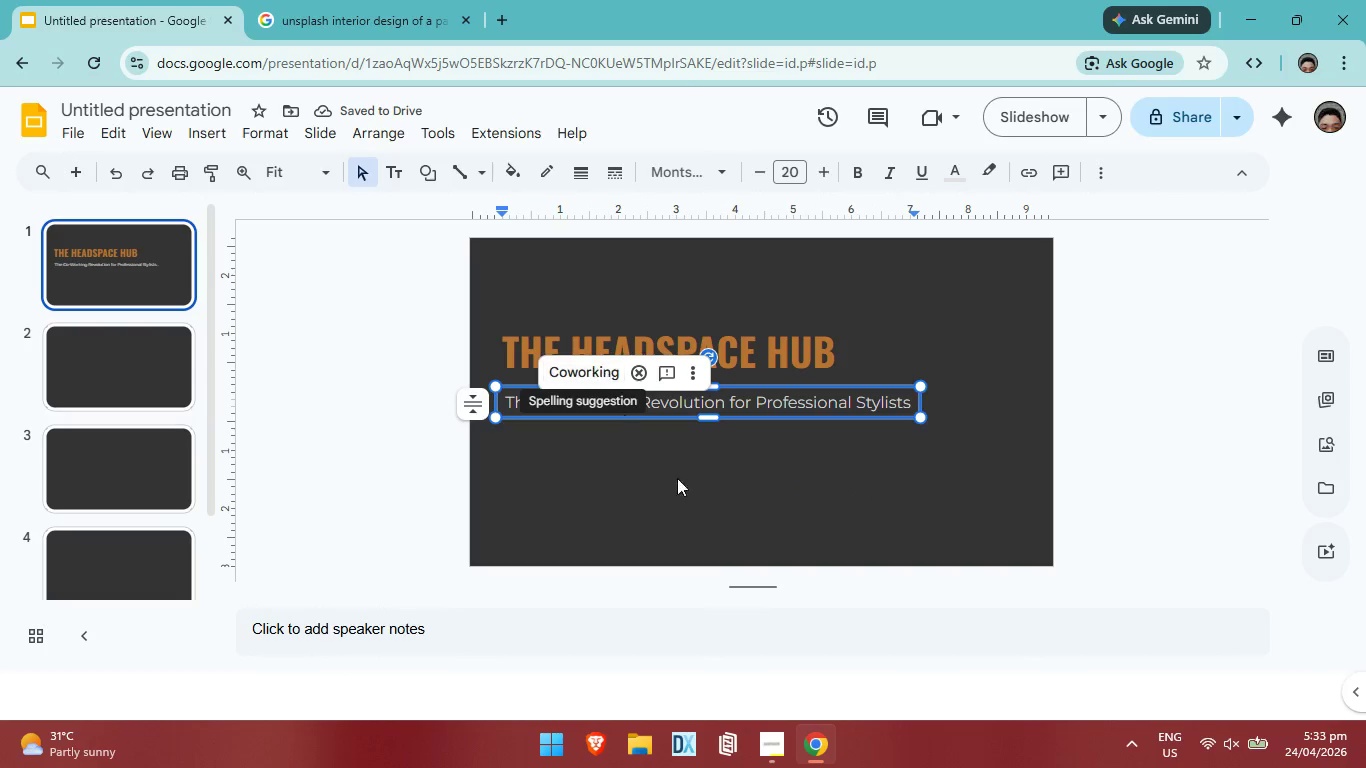 
left_click([692, 488])
 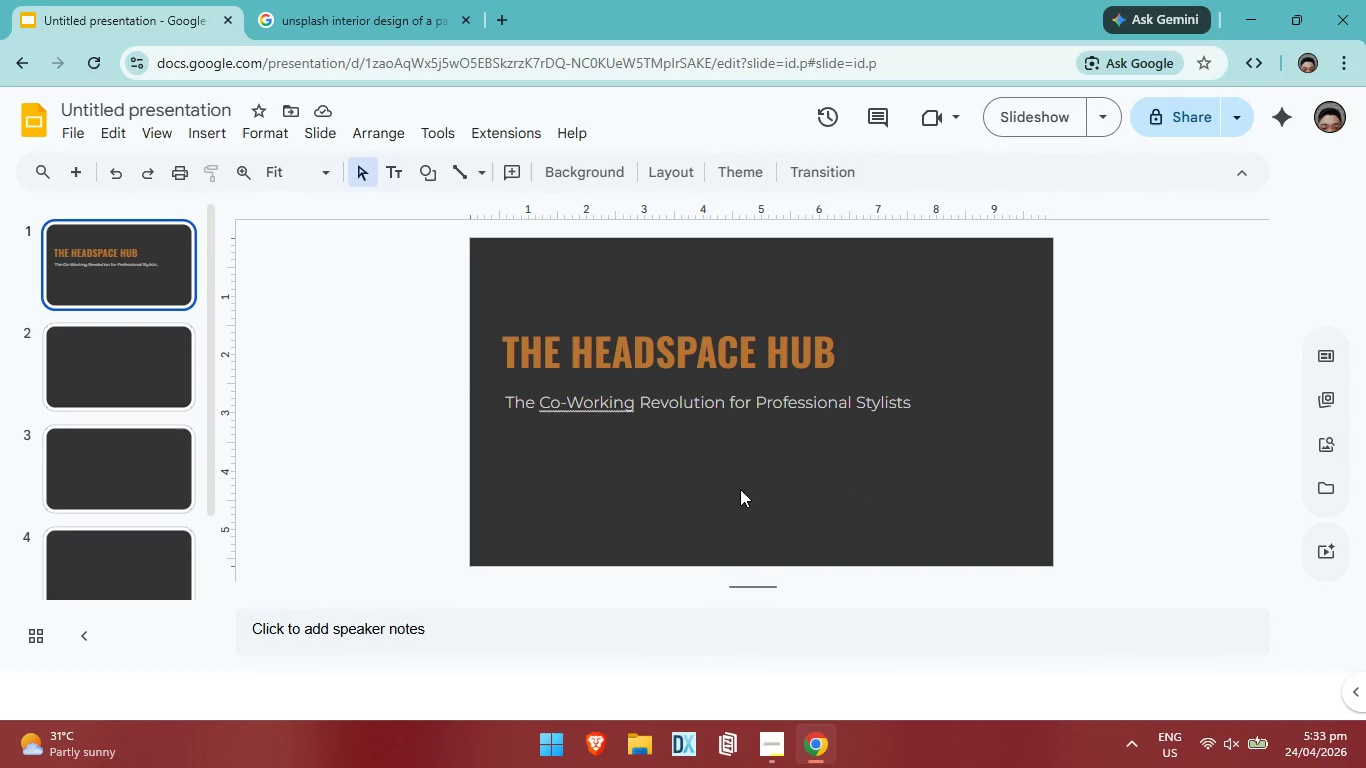 
left_click([812, 360])
 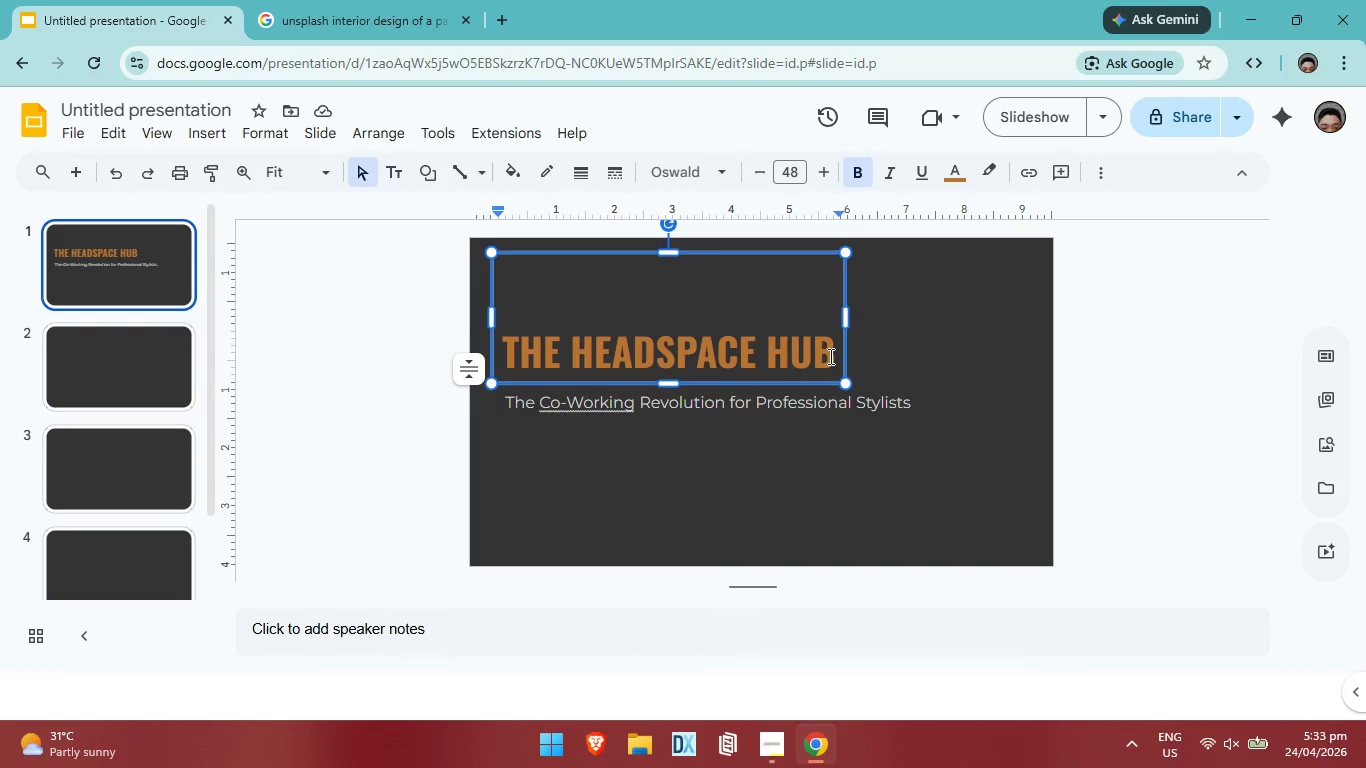 
key(Control+ControlLeft)
 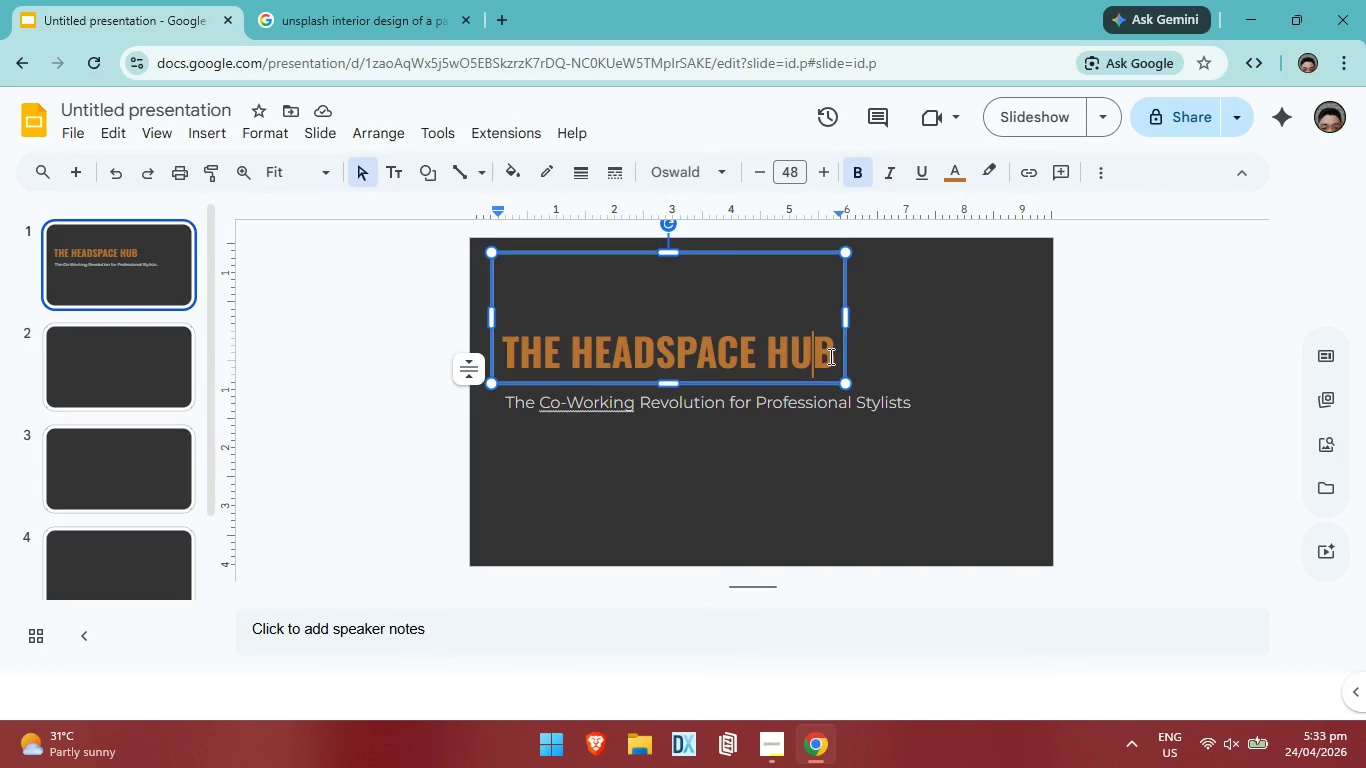 
key(Control+A)
 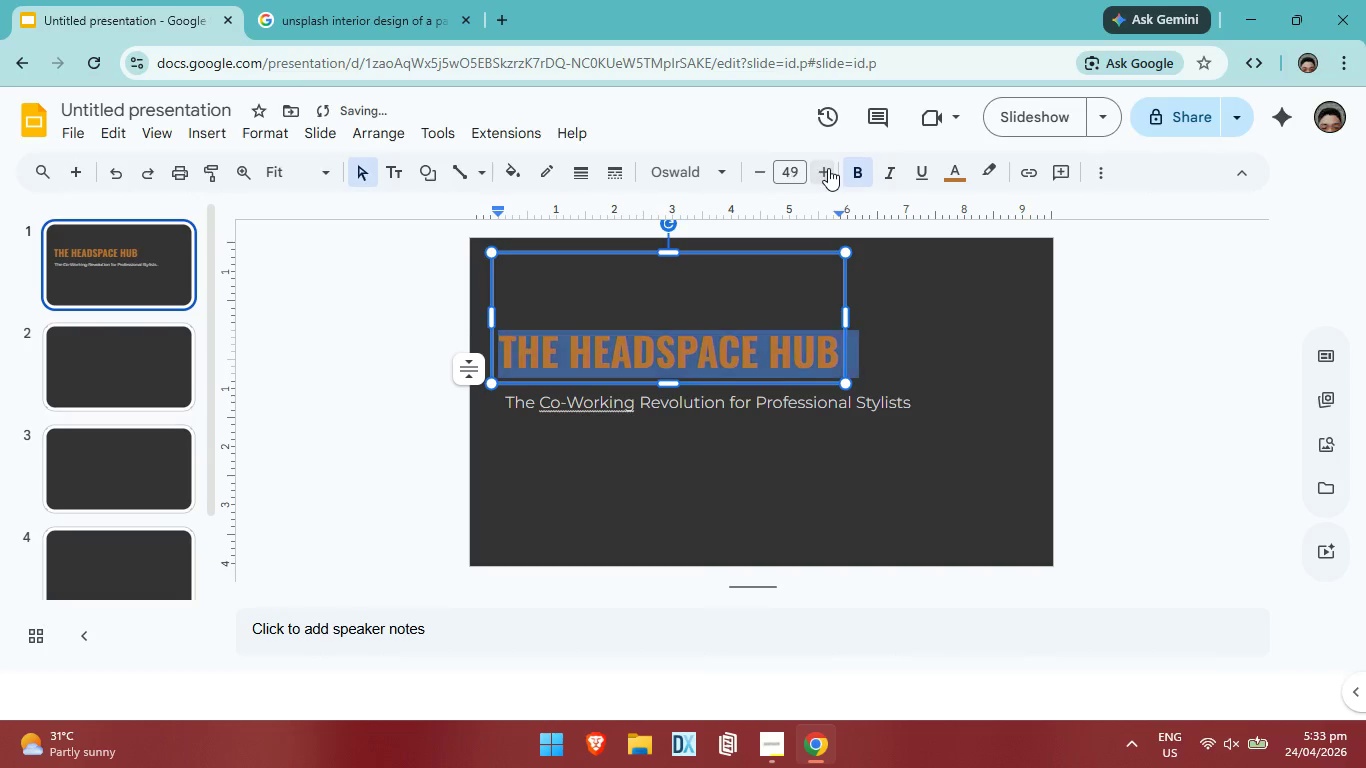 
double_click([828, 168])
 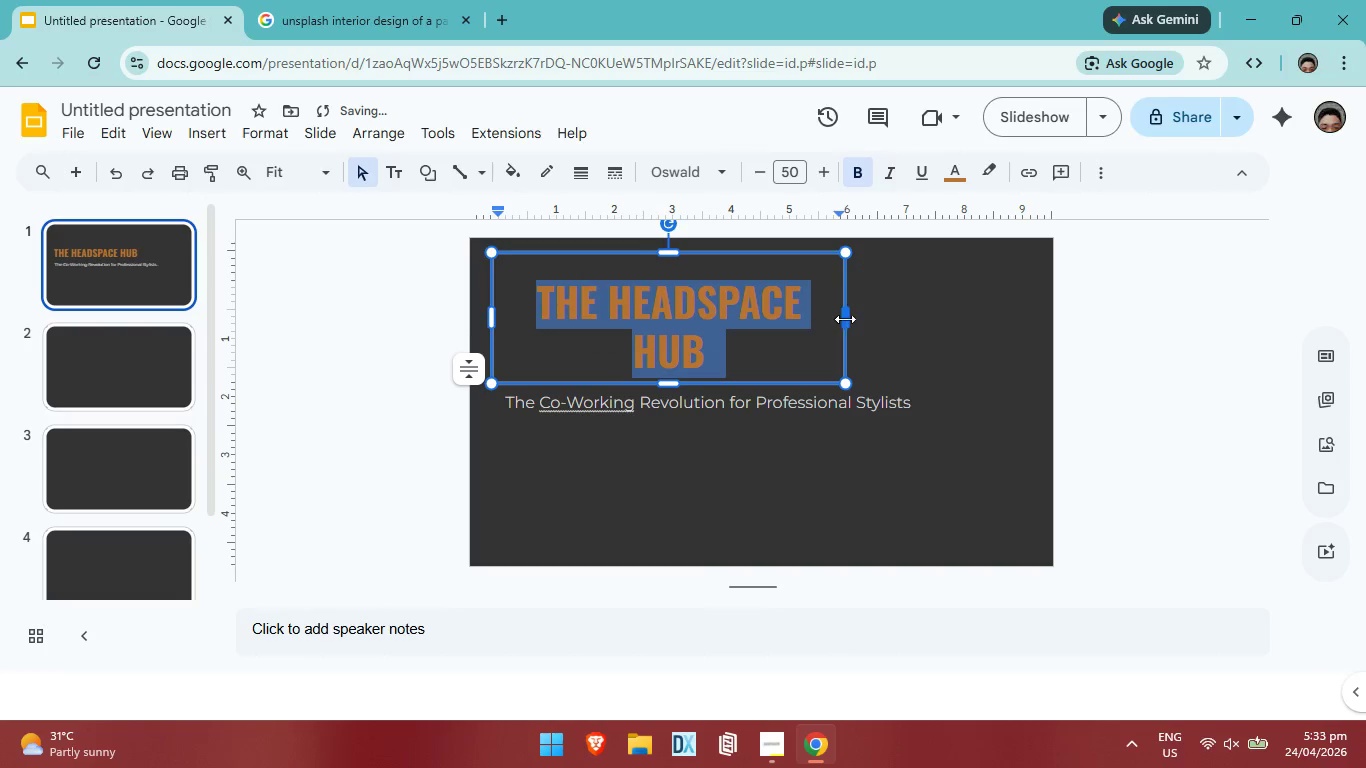 
left_click_drag(start_coordinate=[847, 314], to_coordinate=[888, 312])
 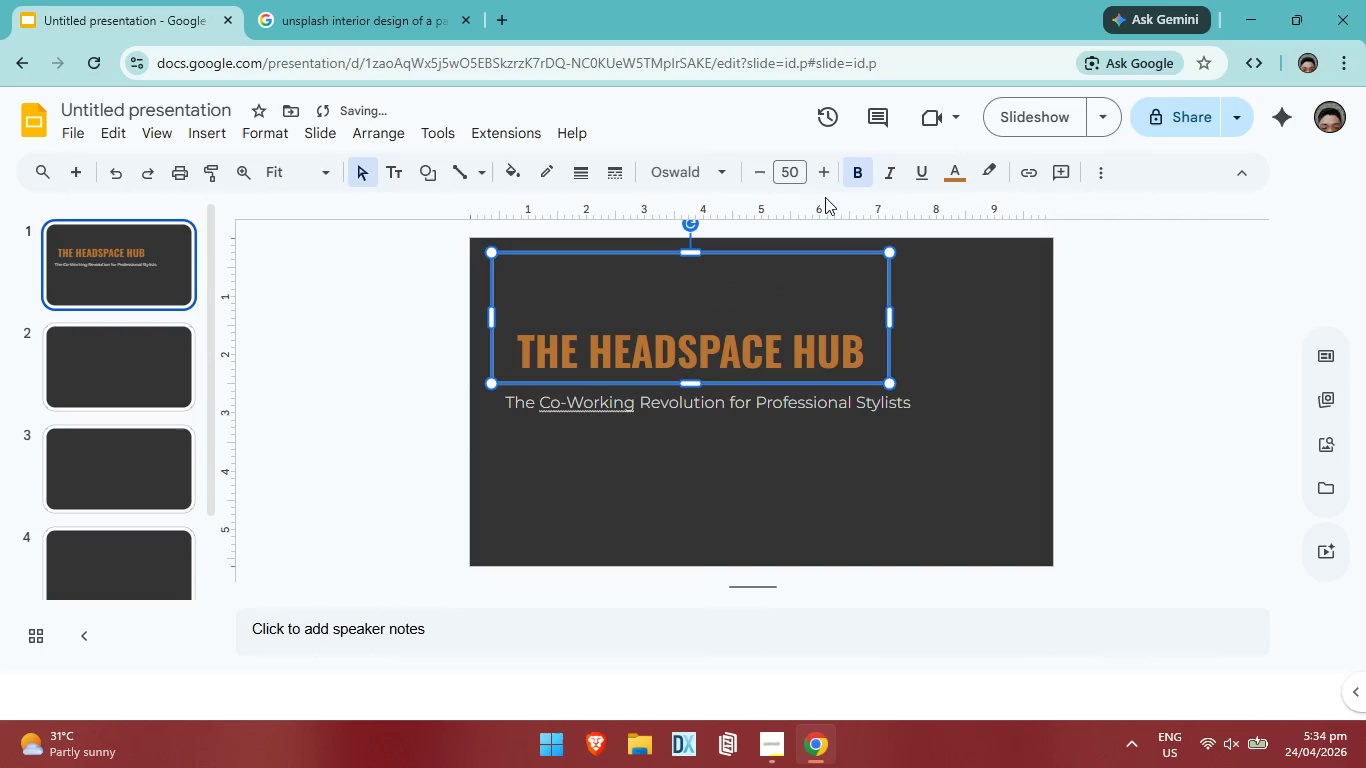 
left_click([816, 179])
 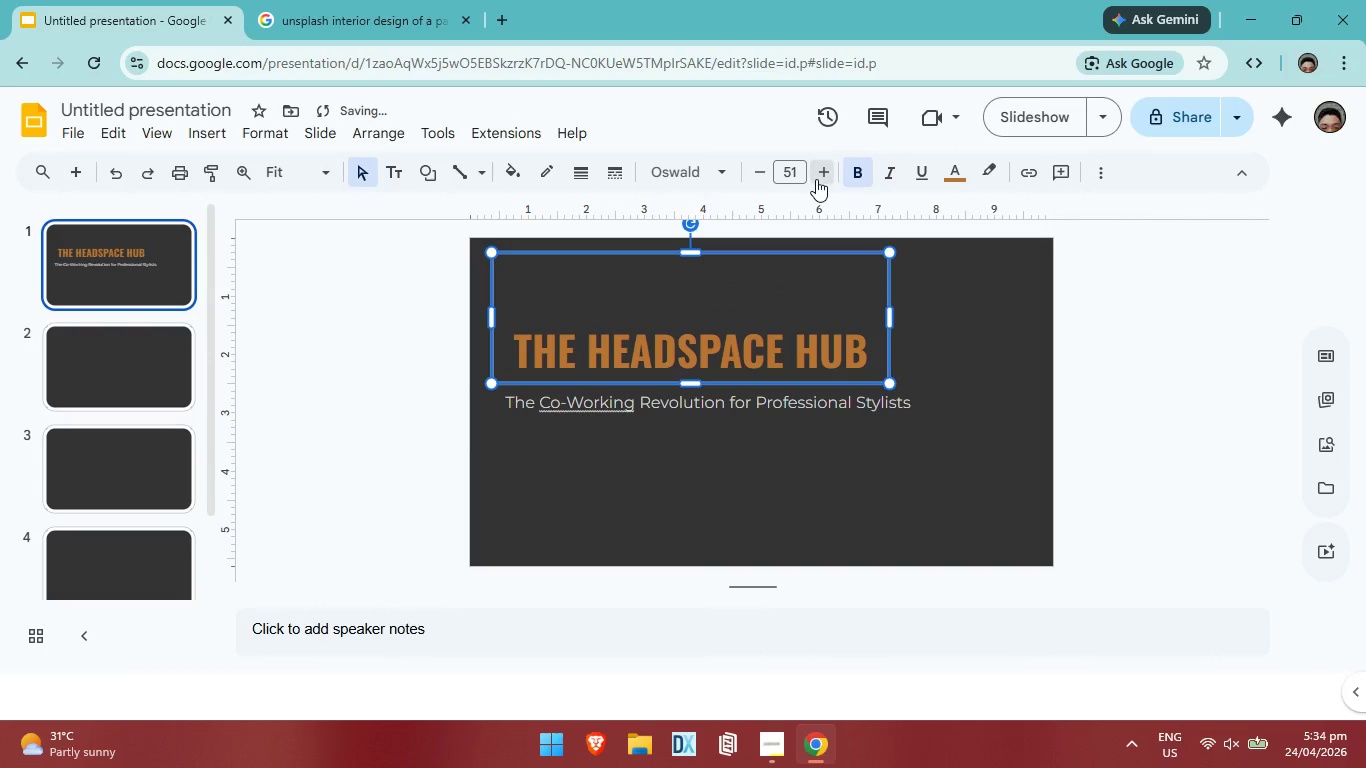 
left_click([816, 179])
 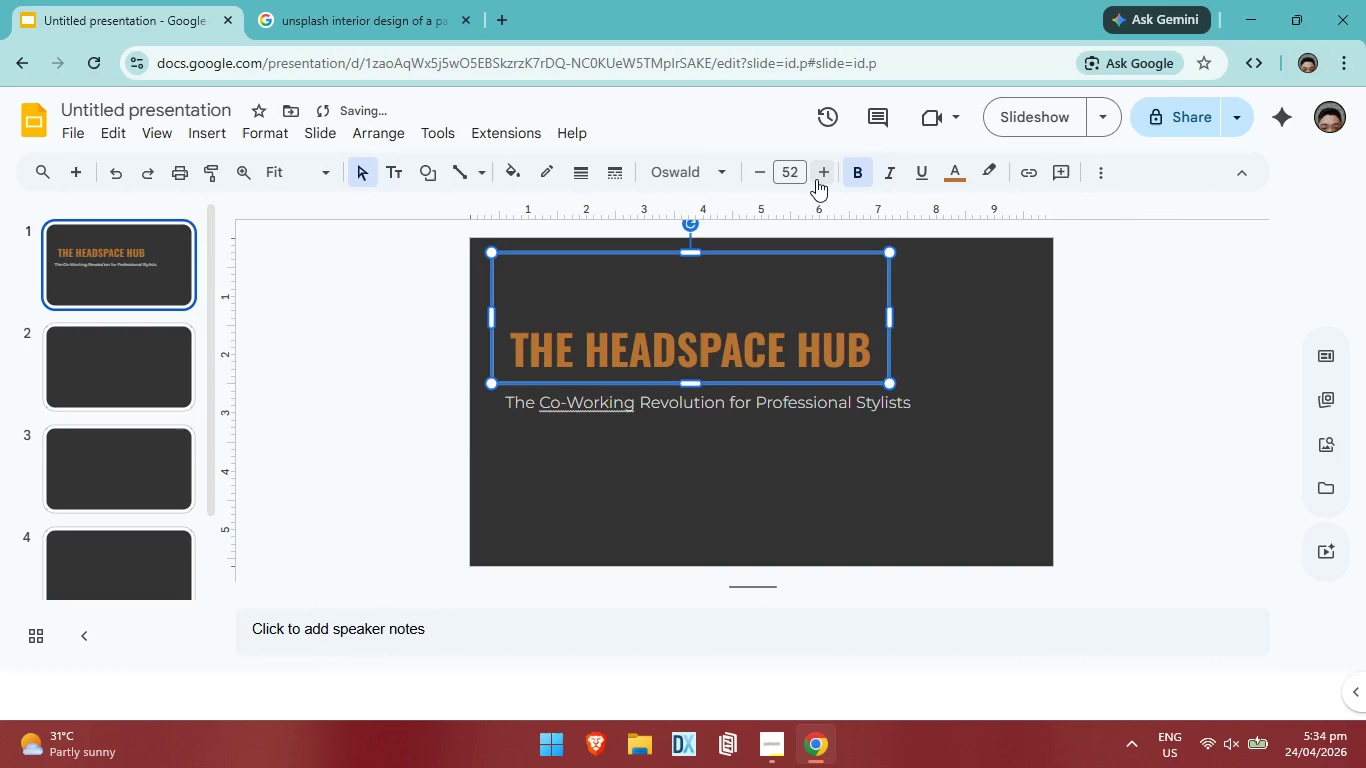 
left_click([816, 179])
 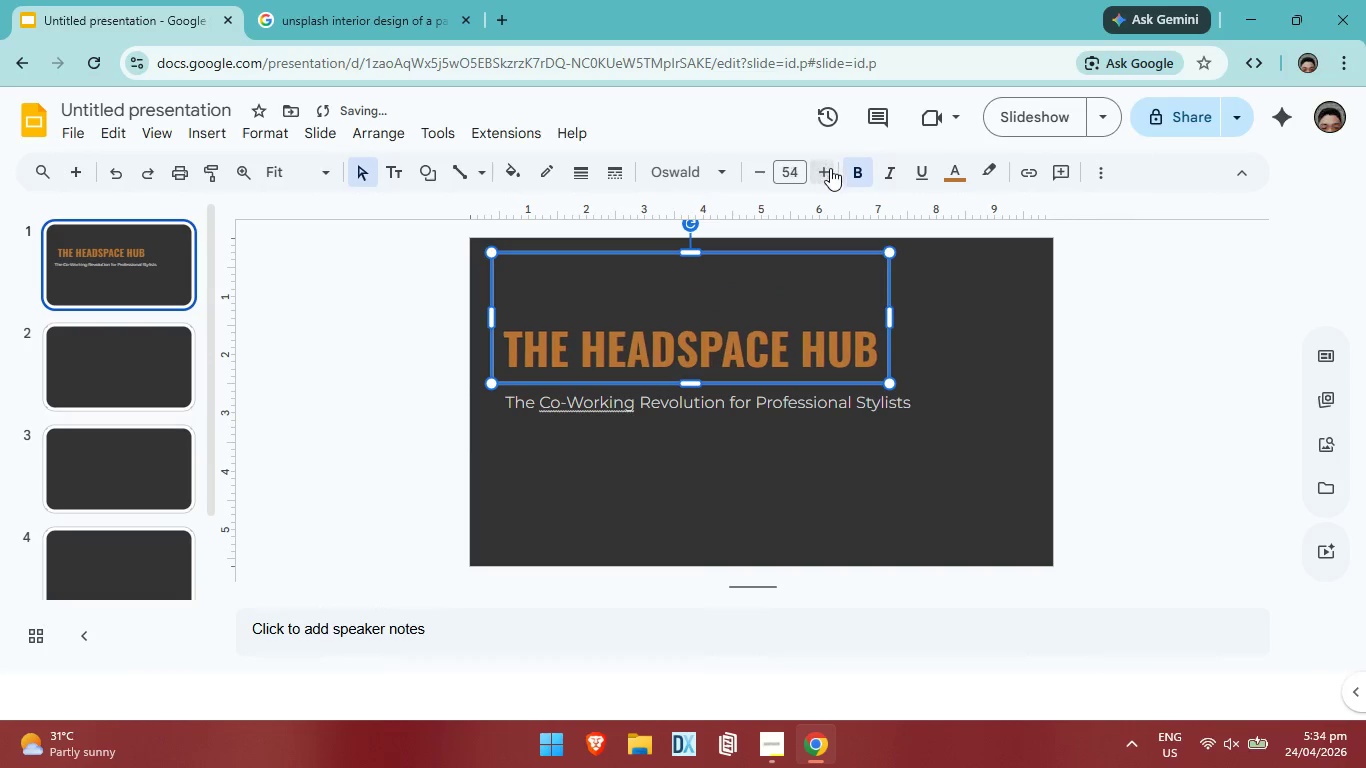 
double_click([982, 325])
 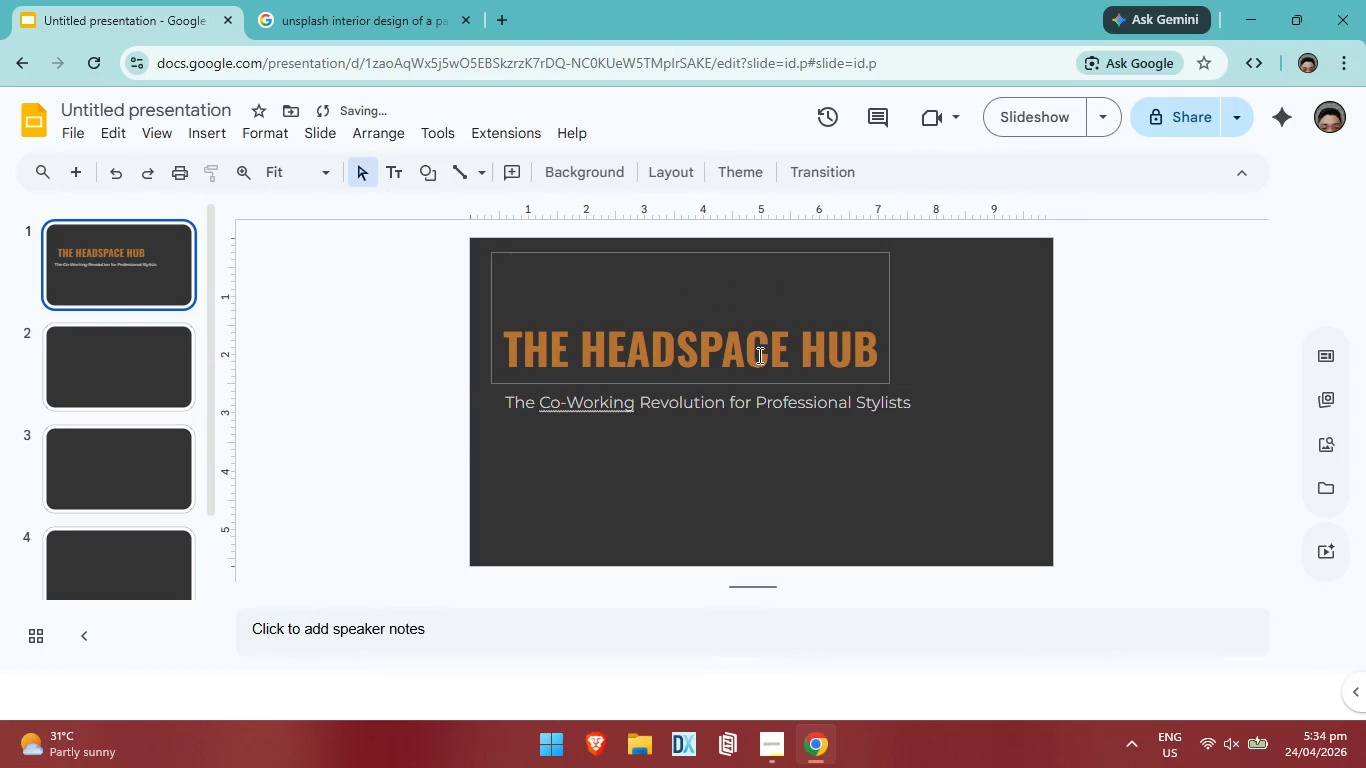 
left_click([758, 355])
 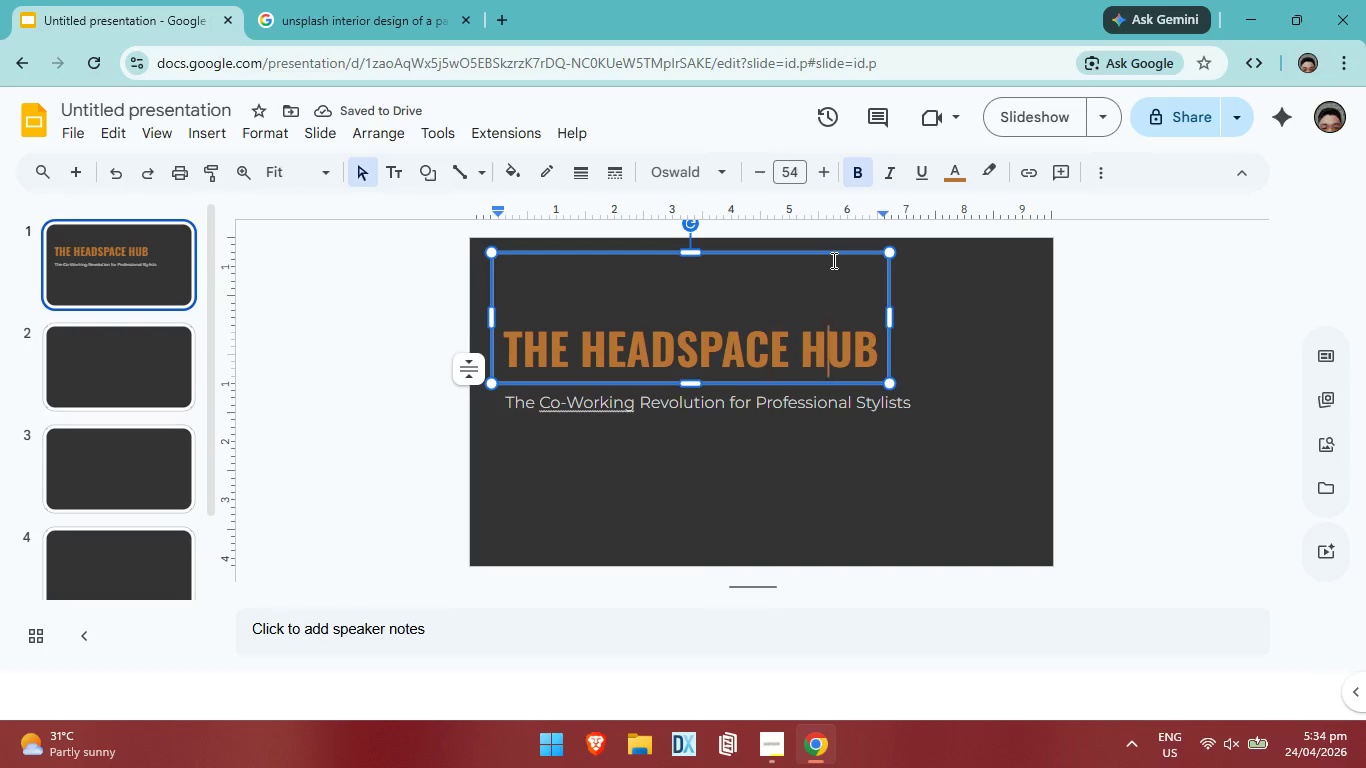 
double_click([832, 255])
 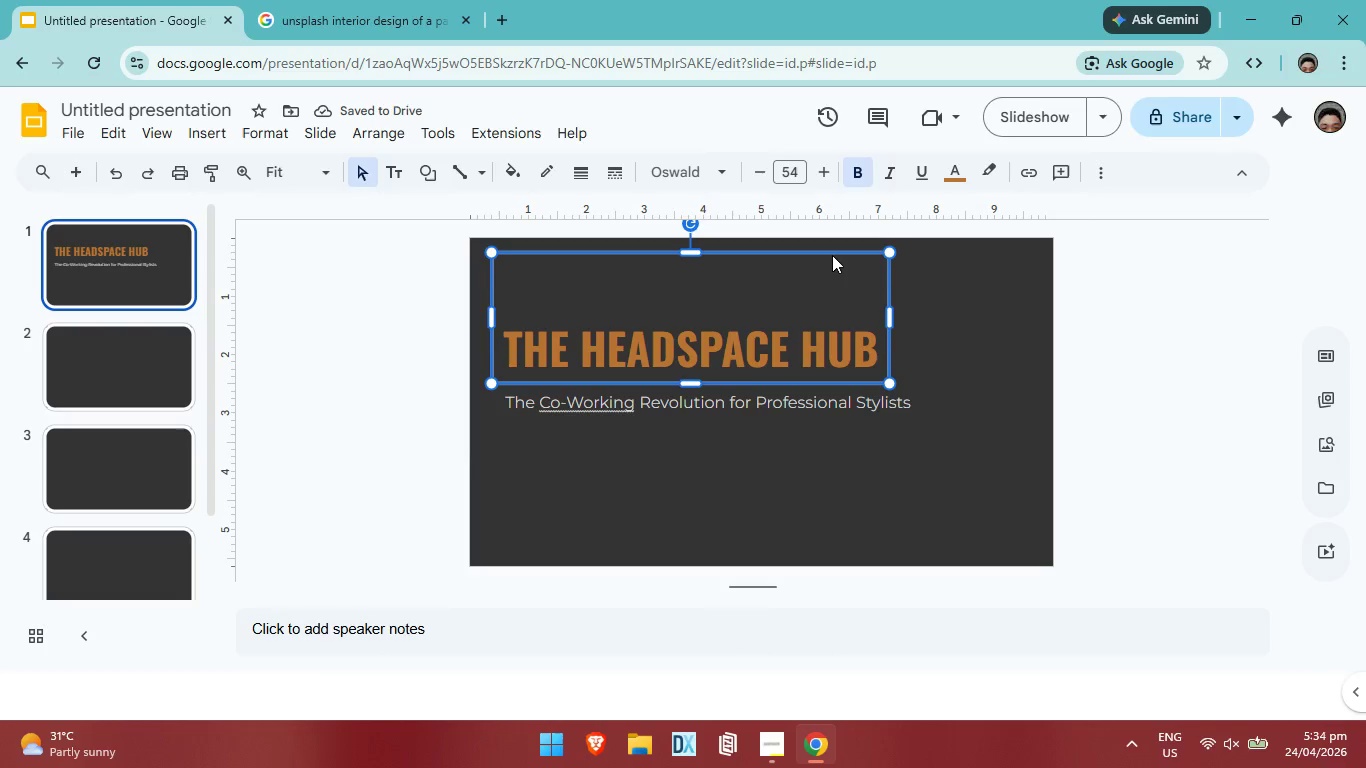 
key(ArrowDown)
 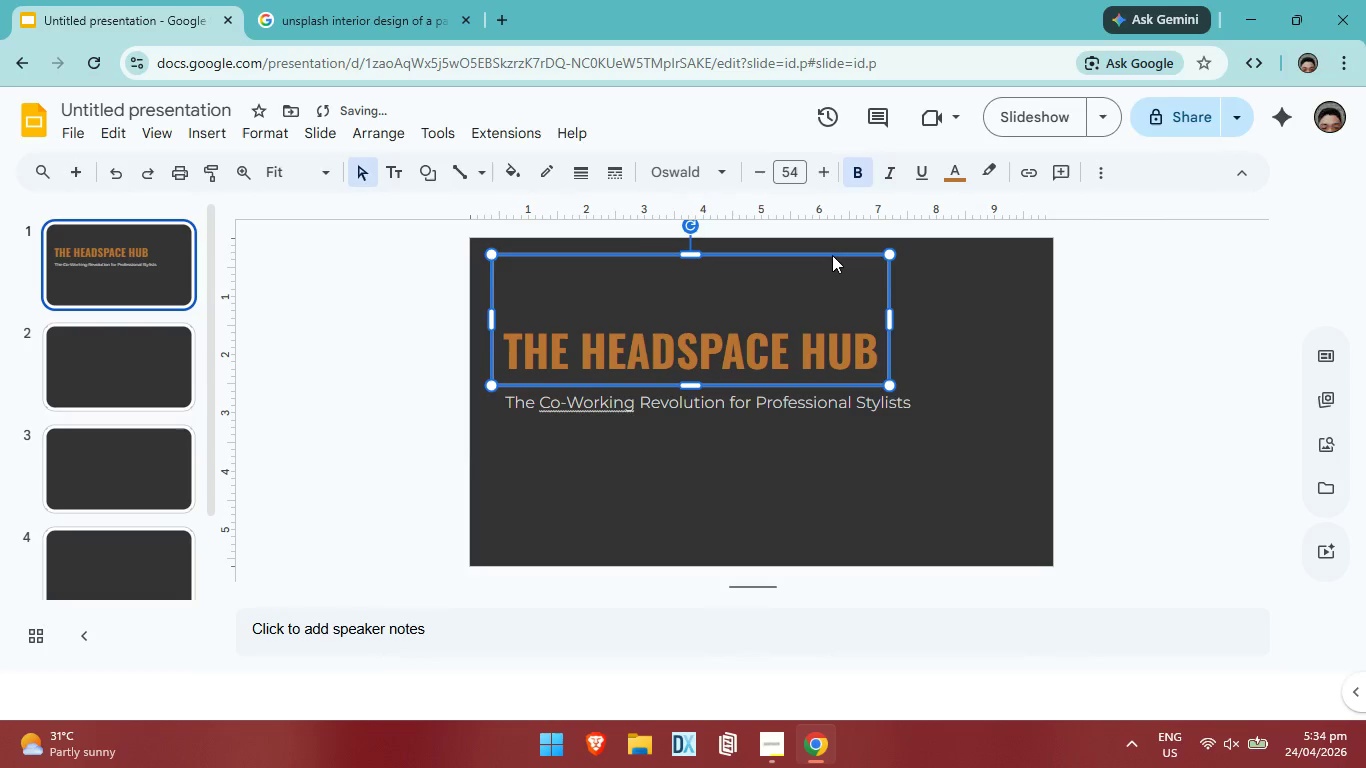 
key(ArrowDown)
 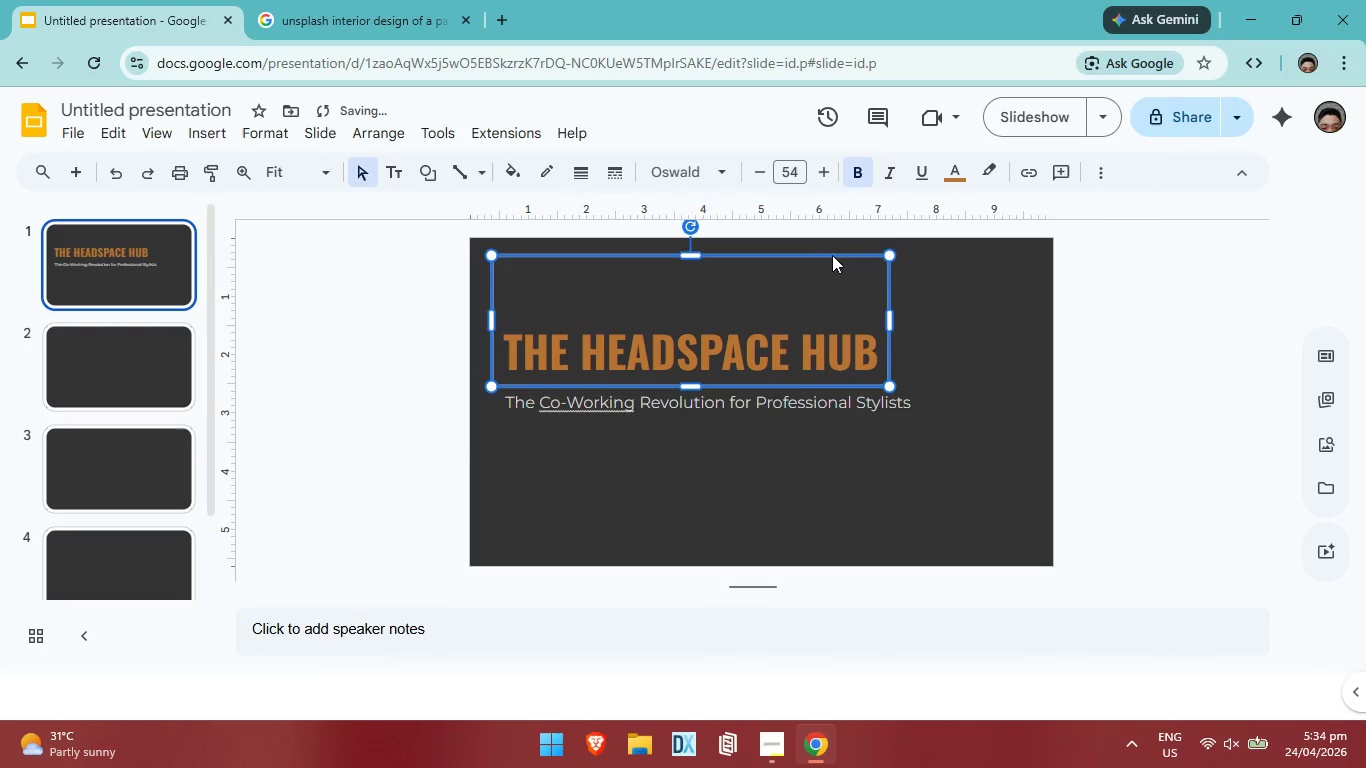 
key(ArrowDown)
 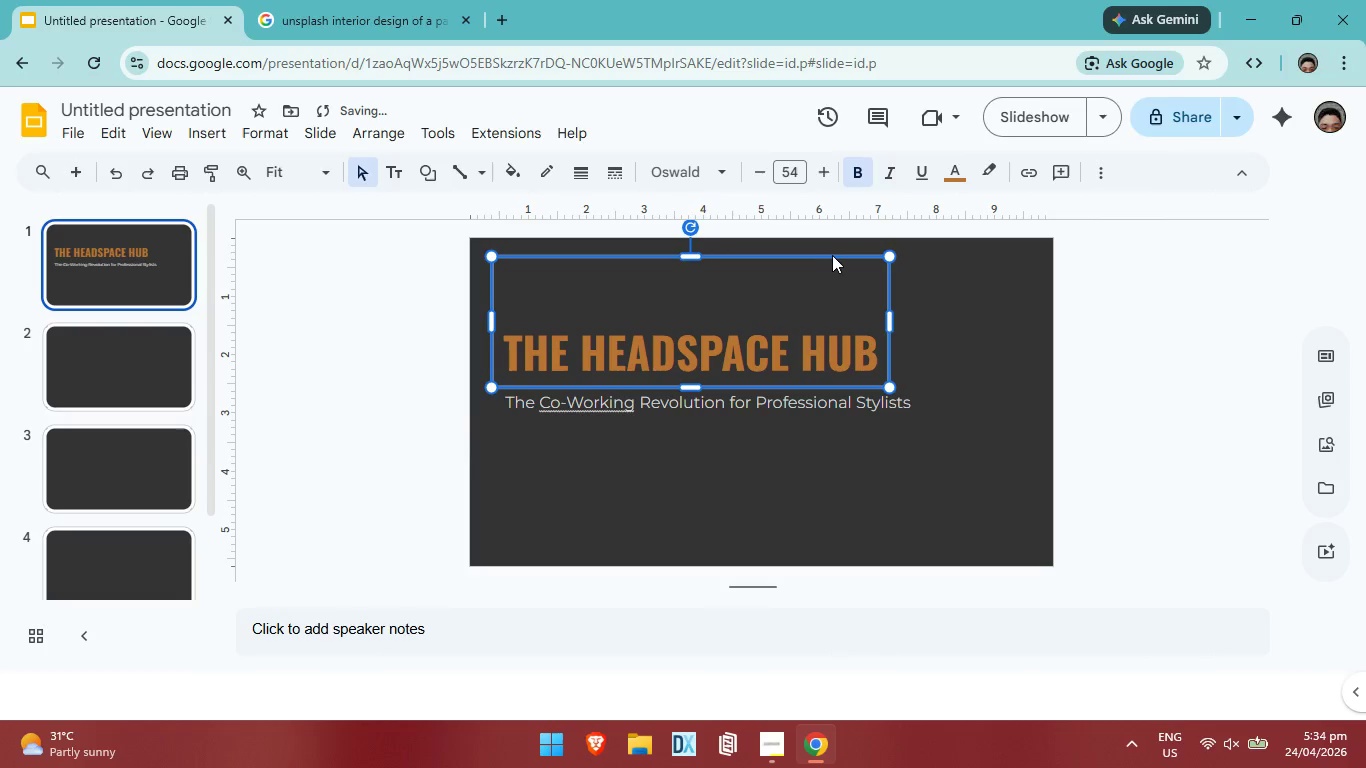 
key(ArrowDown)
 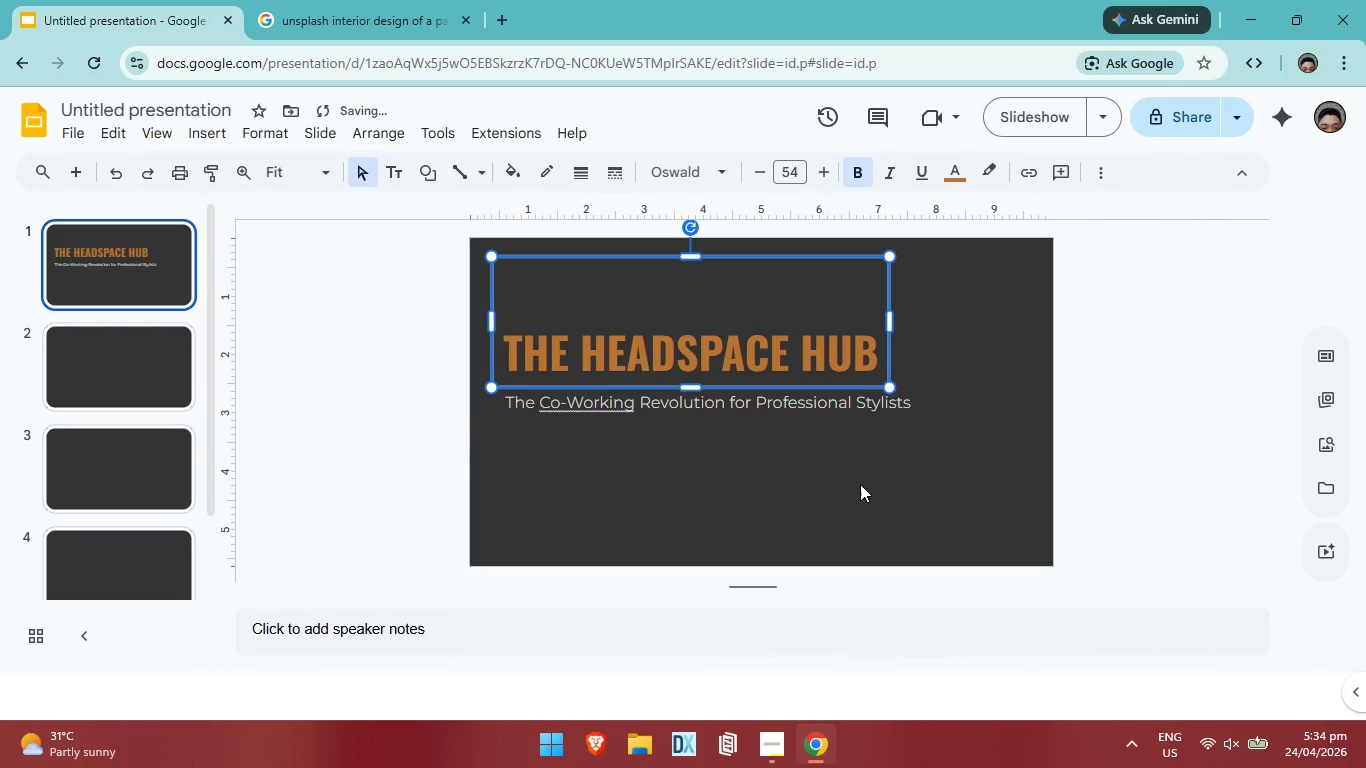 
left_click([860, 487])
 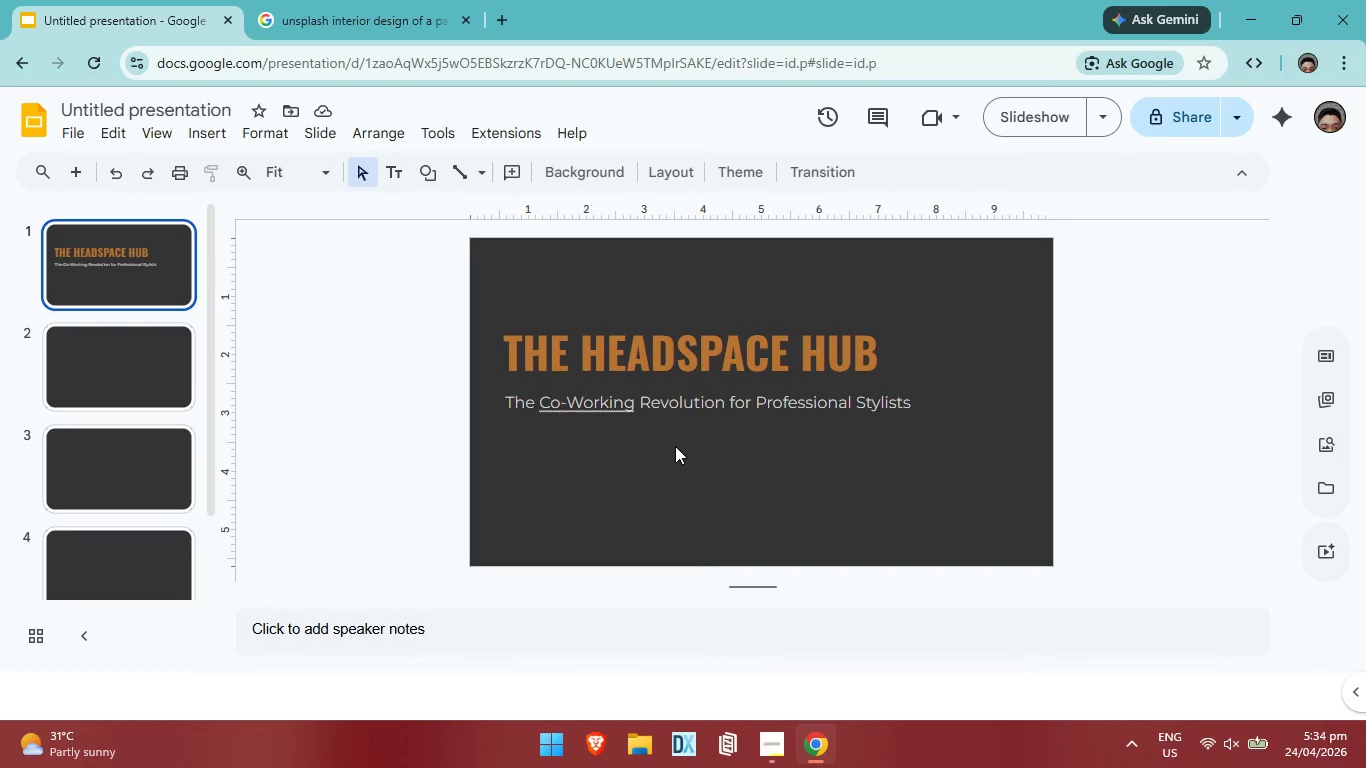 
wait(19.41)
 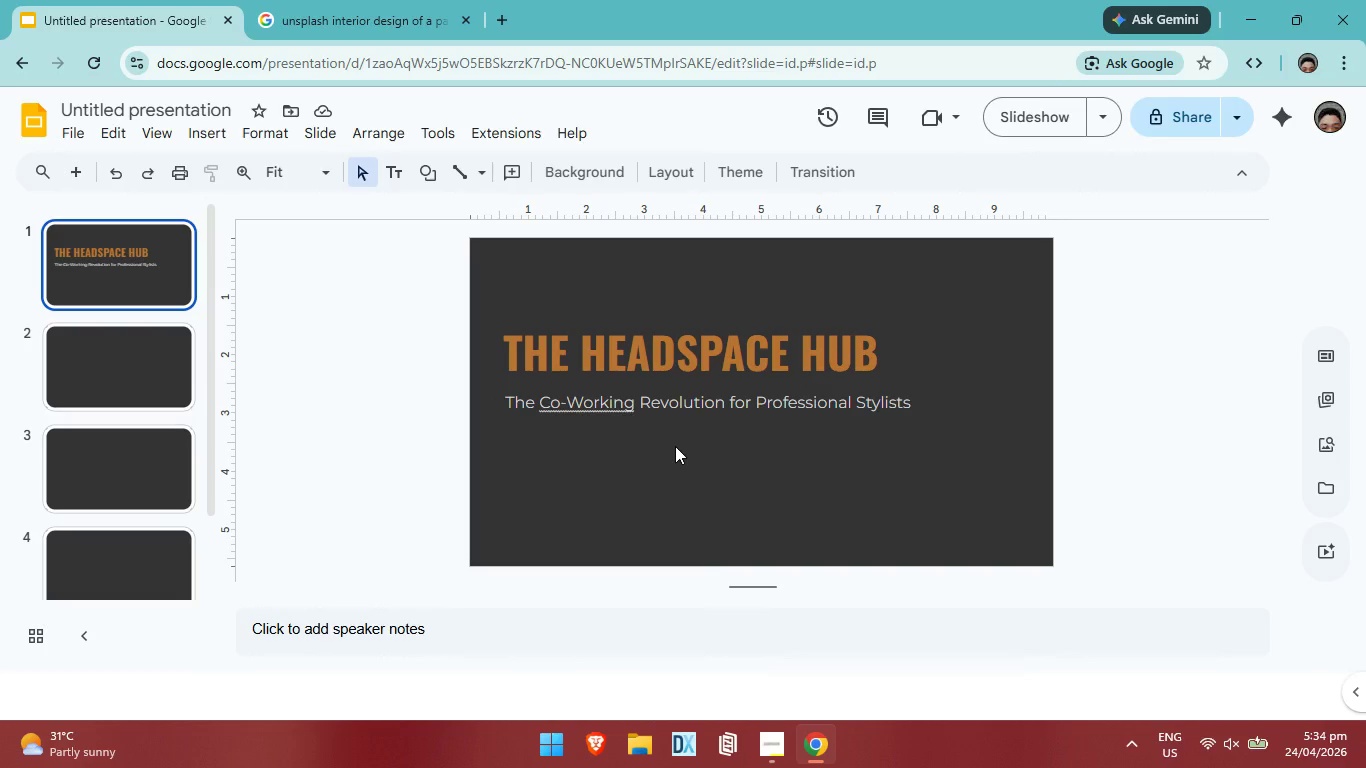 
left_click([142, 255])
 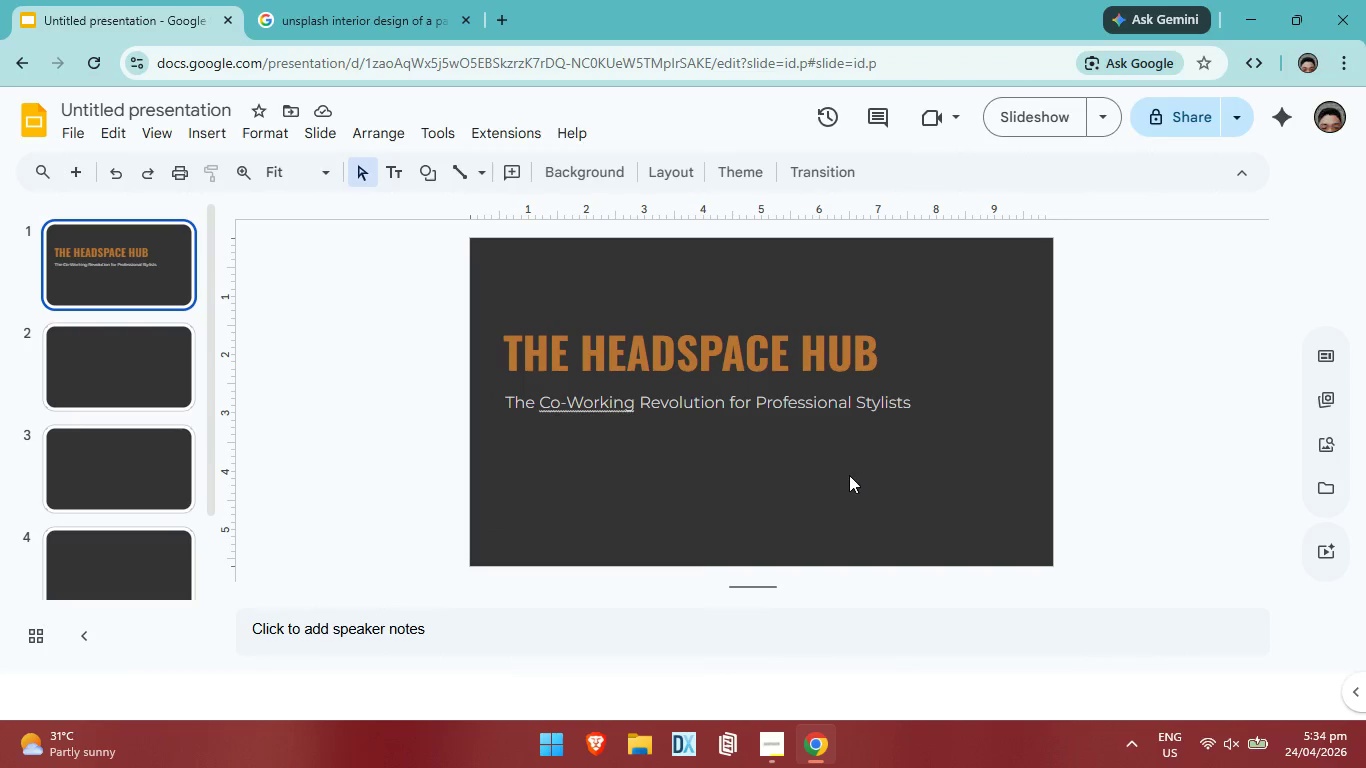 
wait(7.97)
 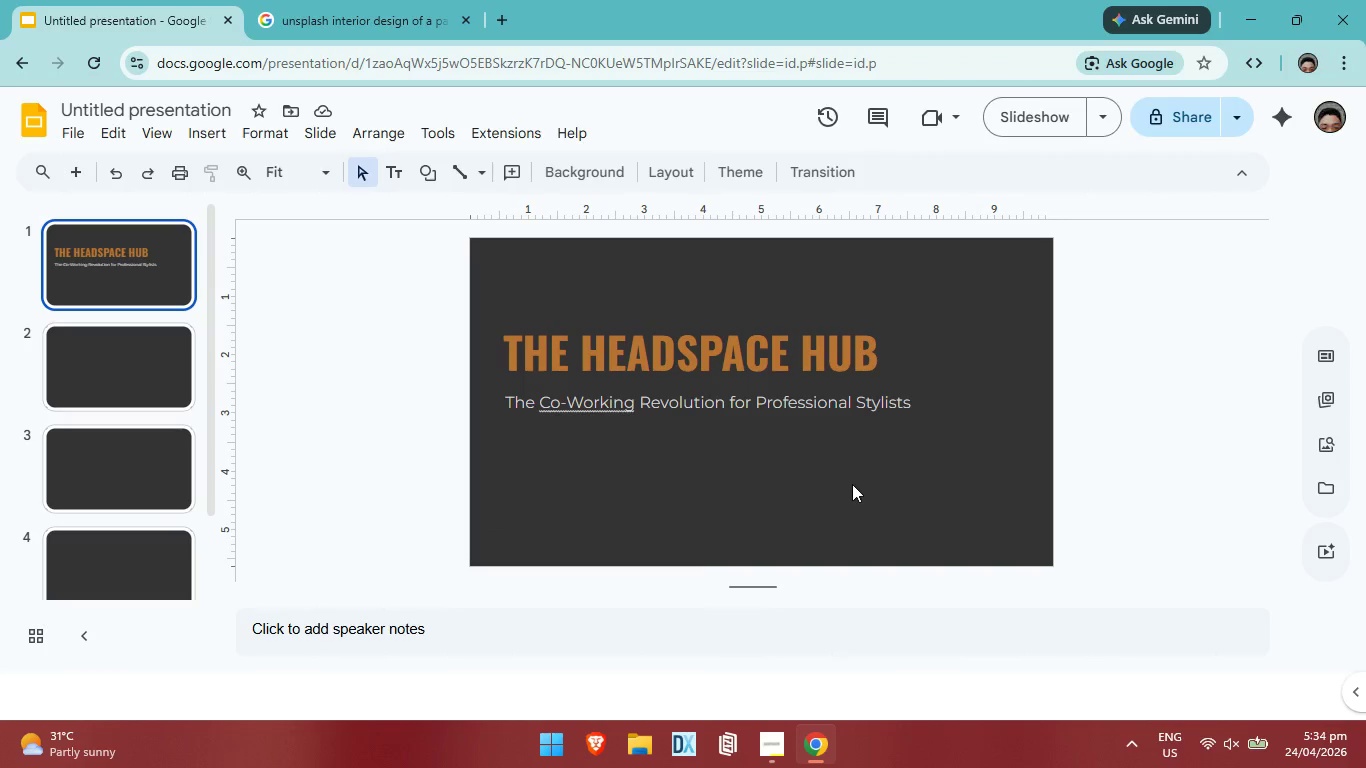 
left_click([97, 363])
 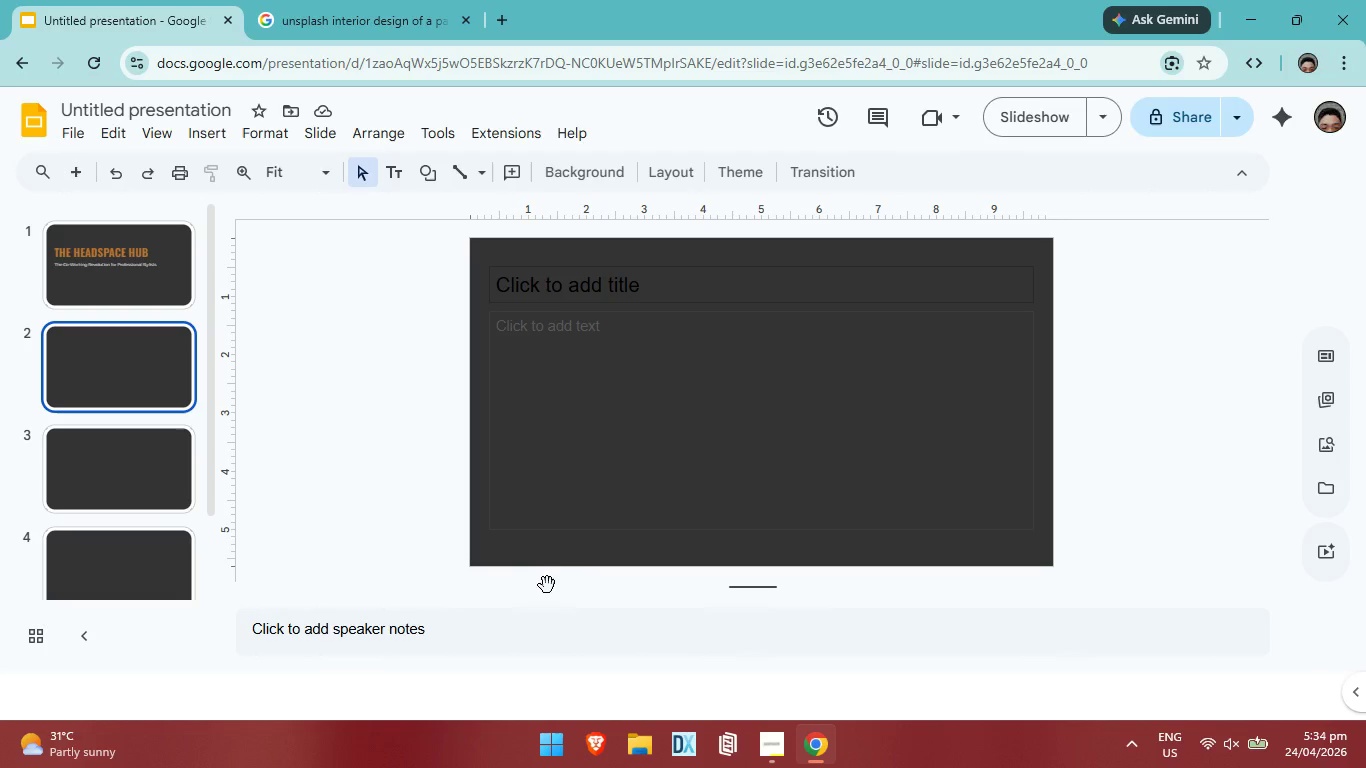 
wait(12.5)
 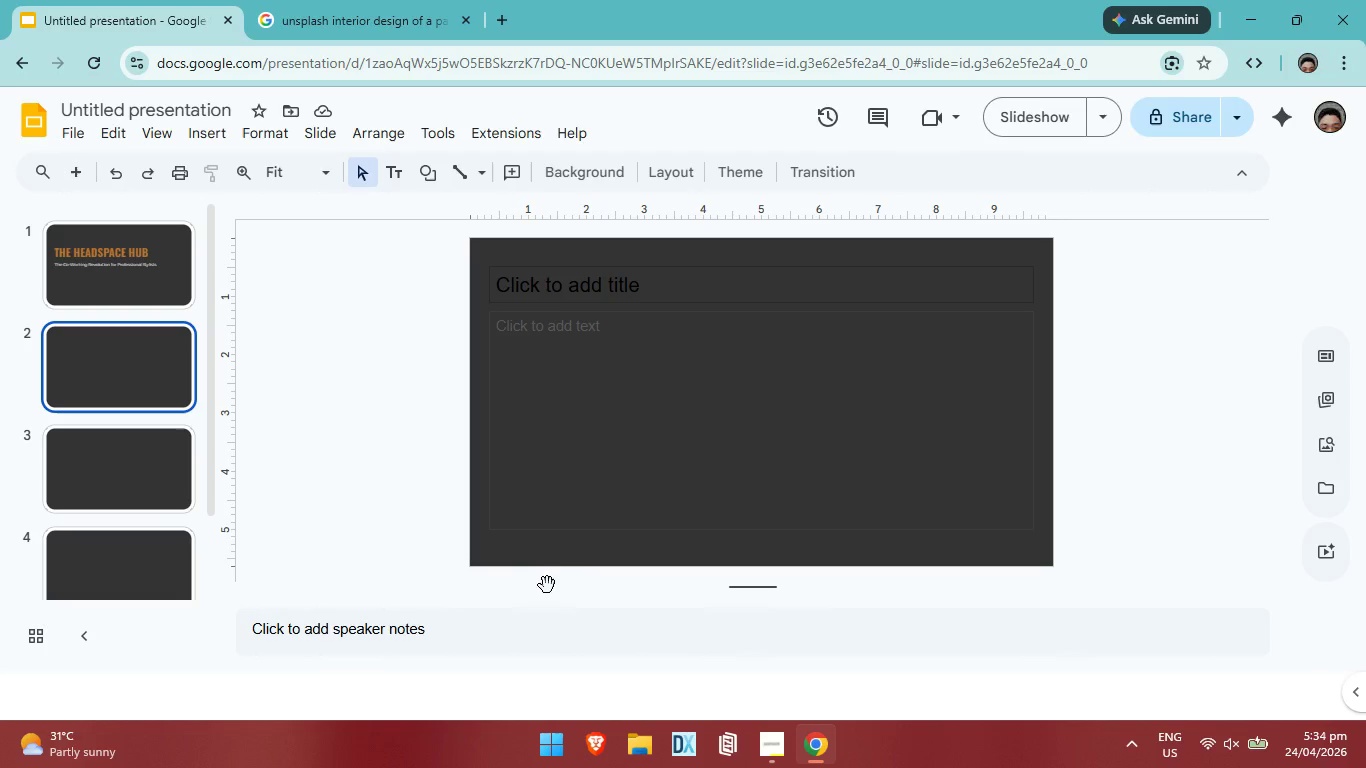 
mouse_move([553, 730])
 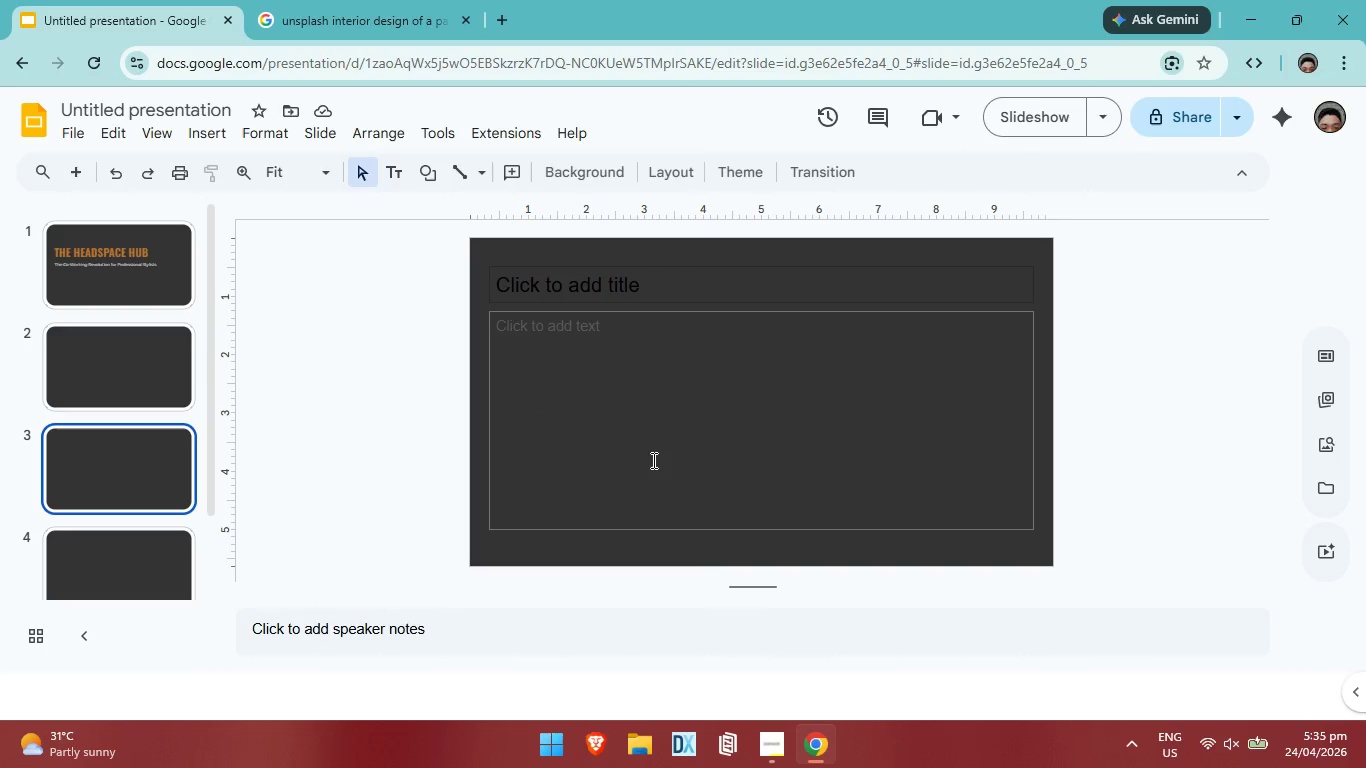 
wait(17.14)
 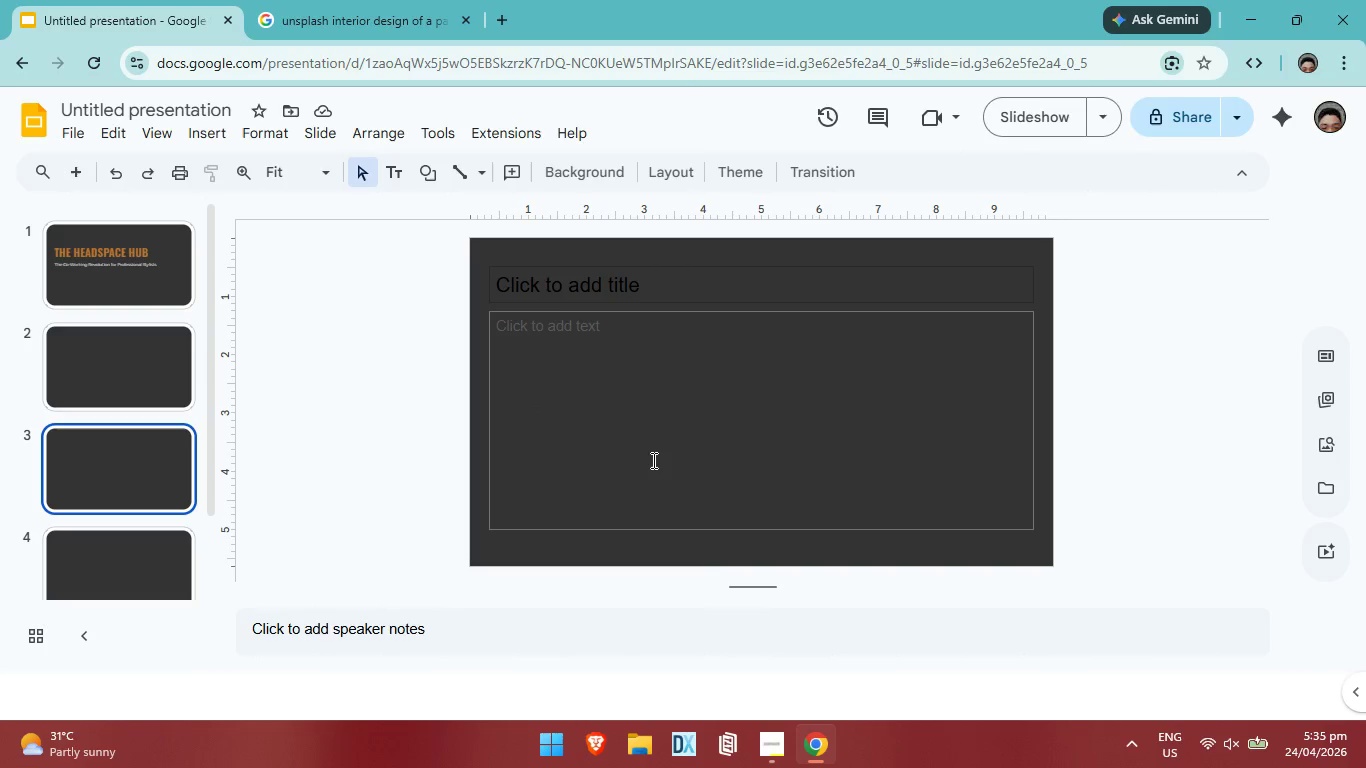 
left_click([1034, 400])
 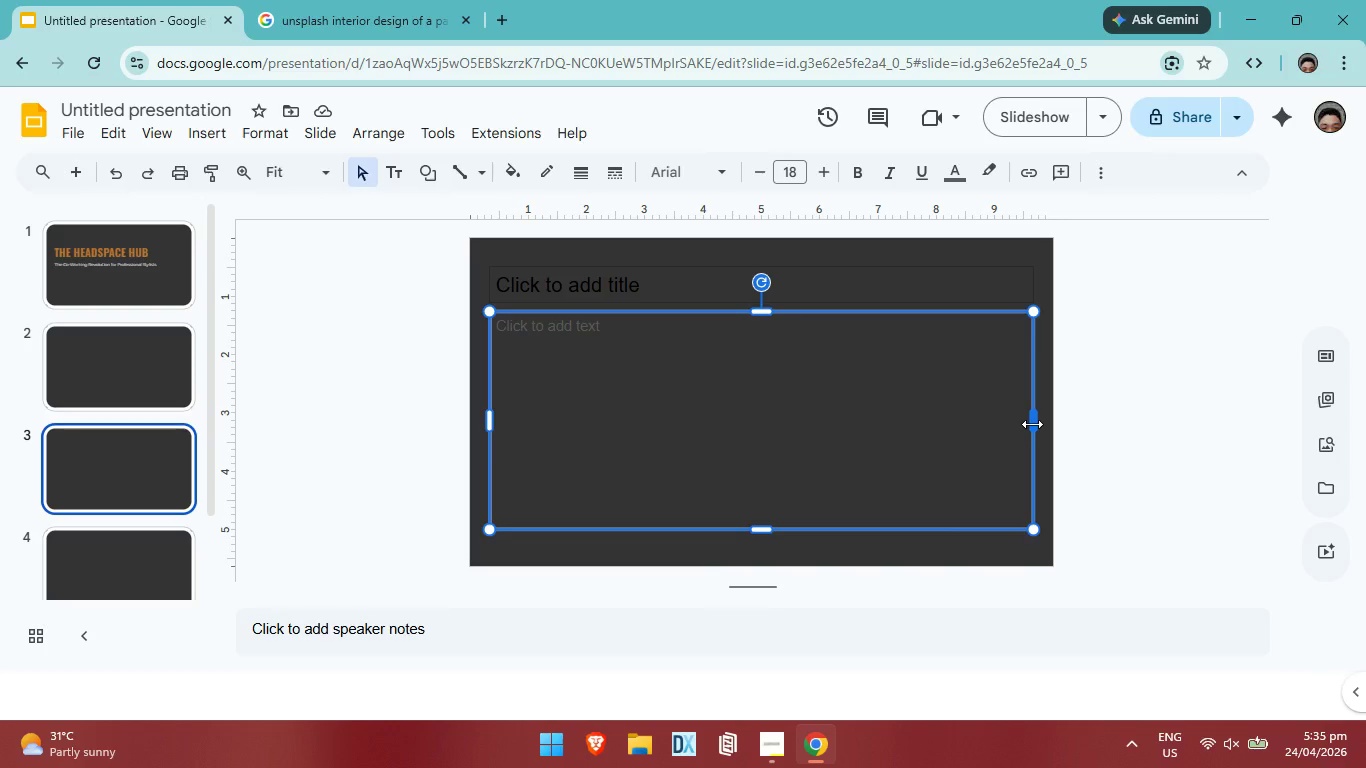 
left_click_drag(start_coordinate=[1031, 424], to_coordinate=[757, 412])
 